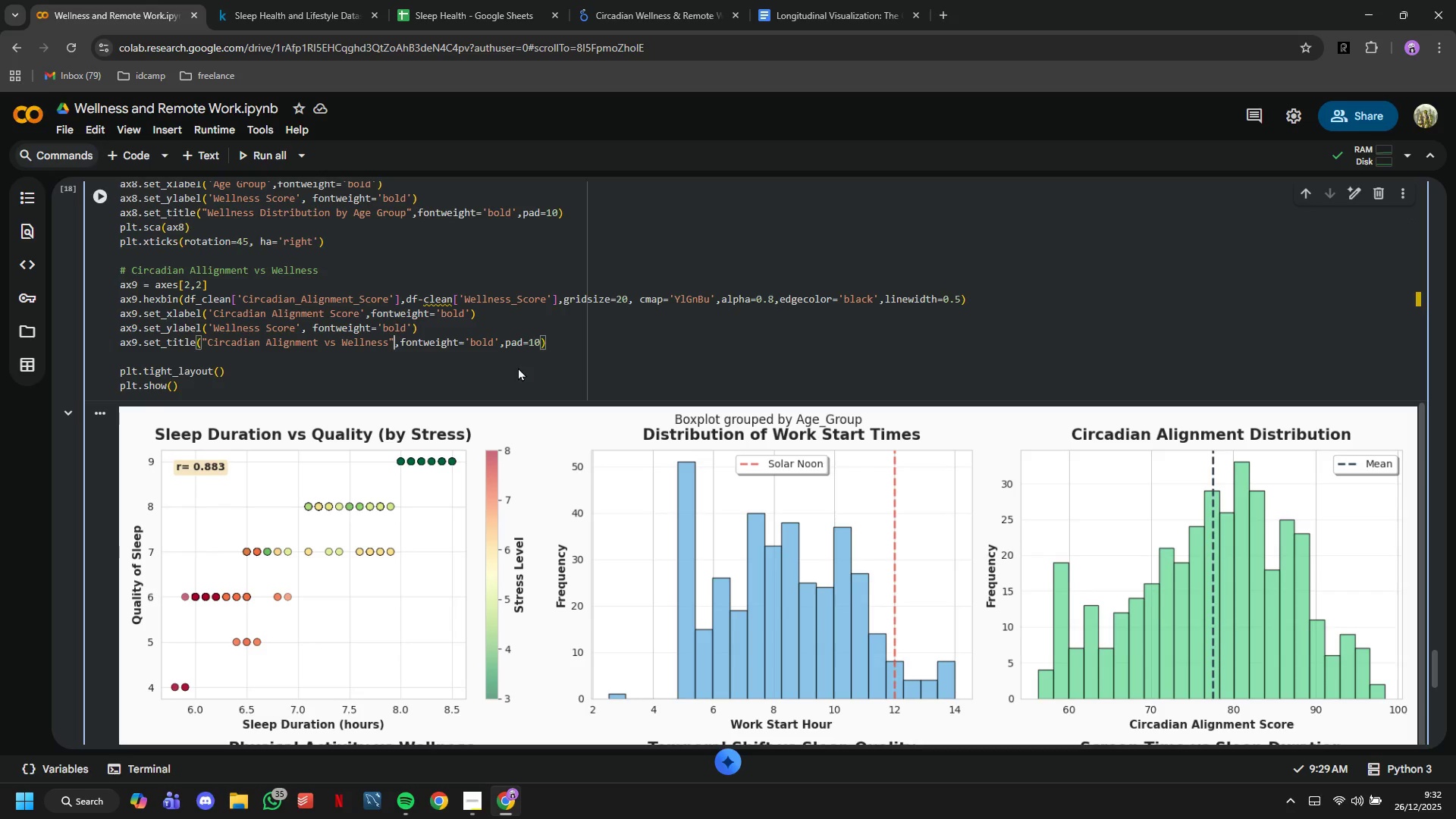 
key(ArrowLeft)
 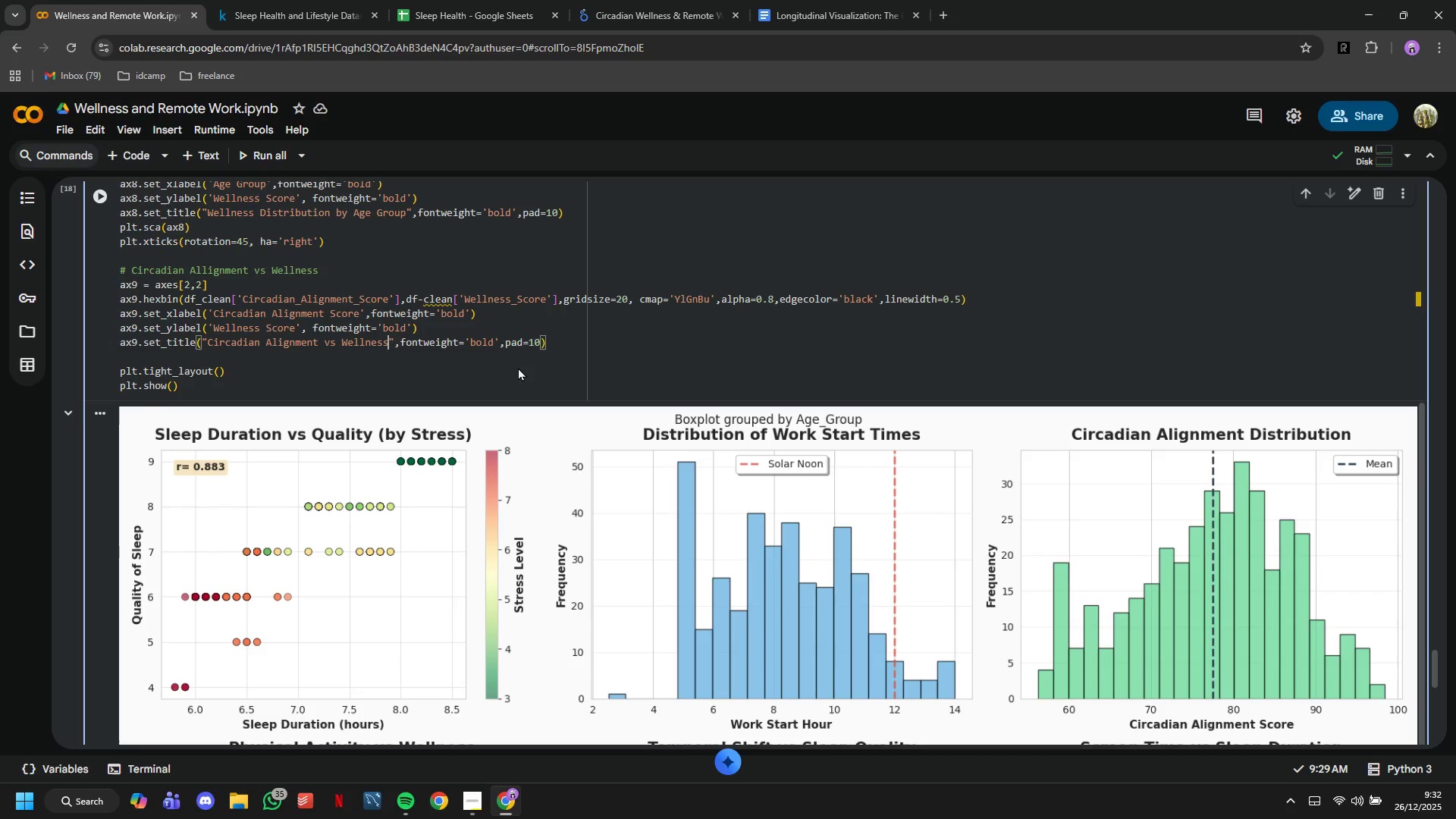 
key(ArrowLeft)
 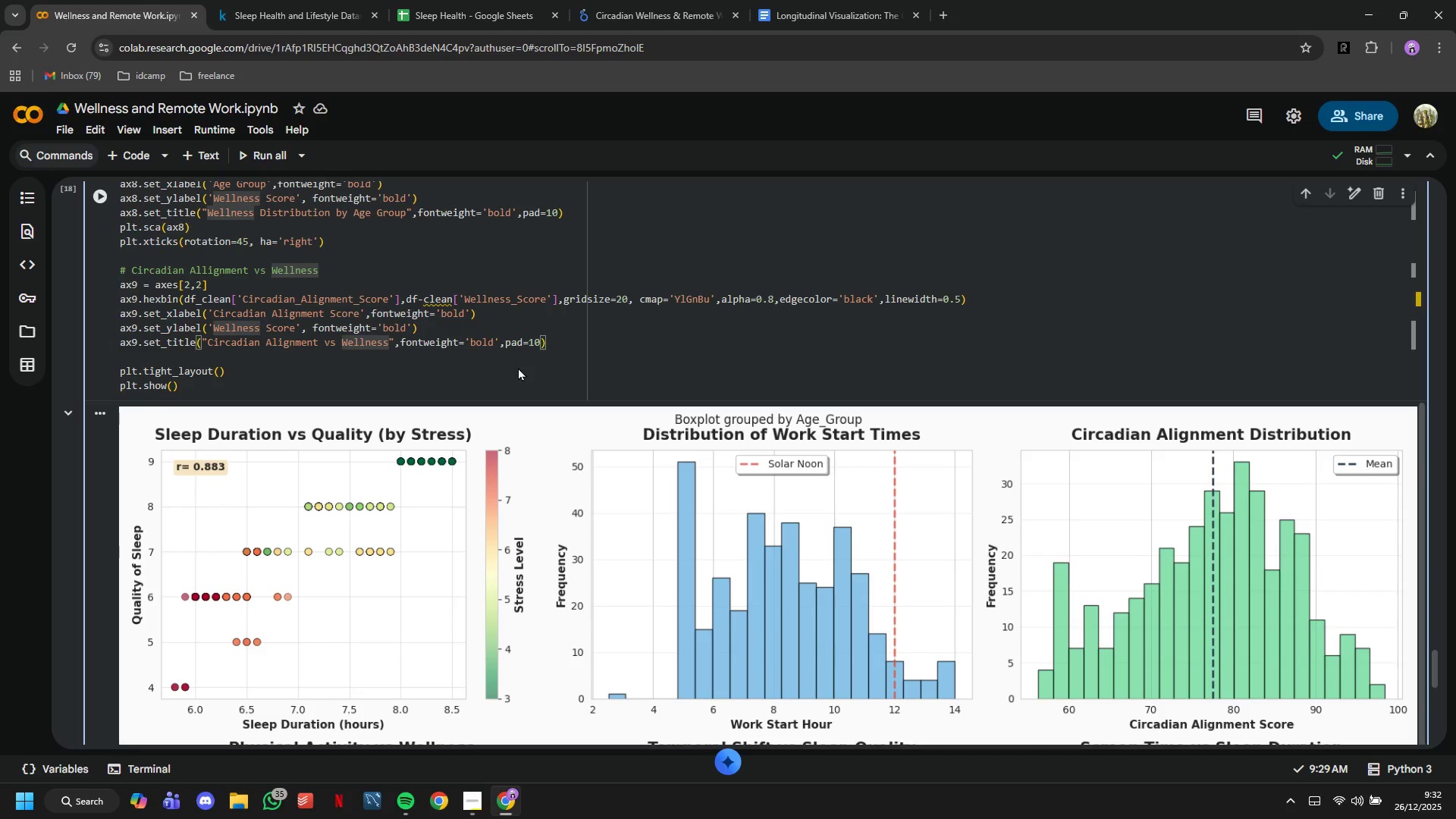 
hold_key(key=Backspace, duration=0.67)
 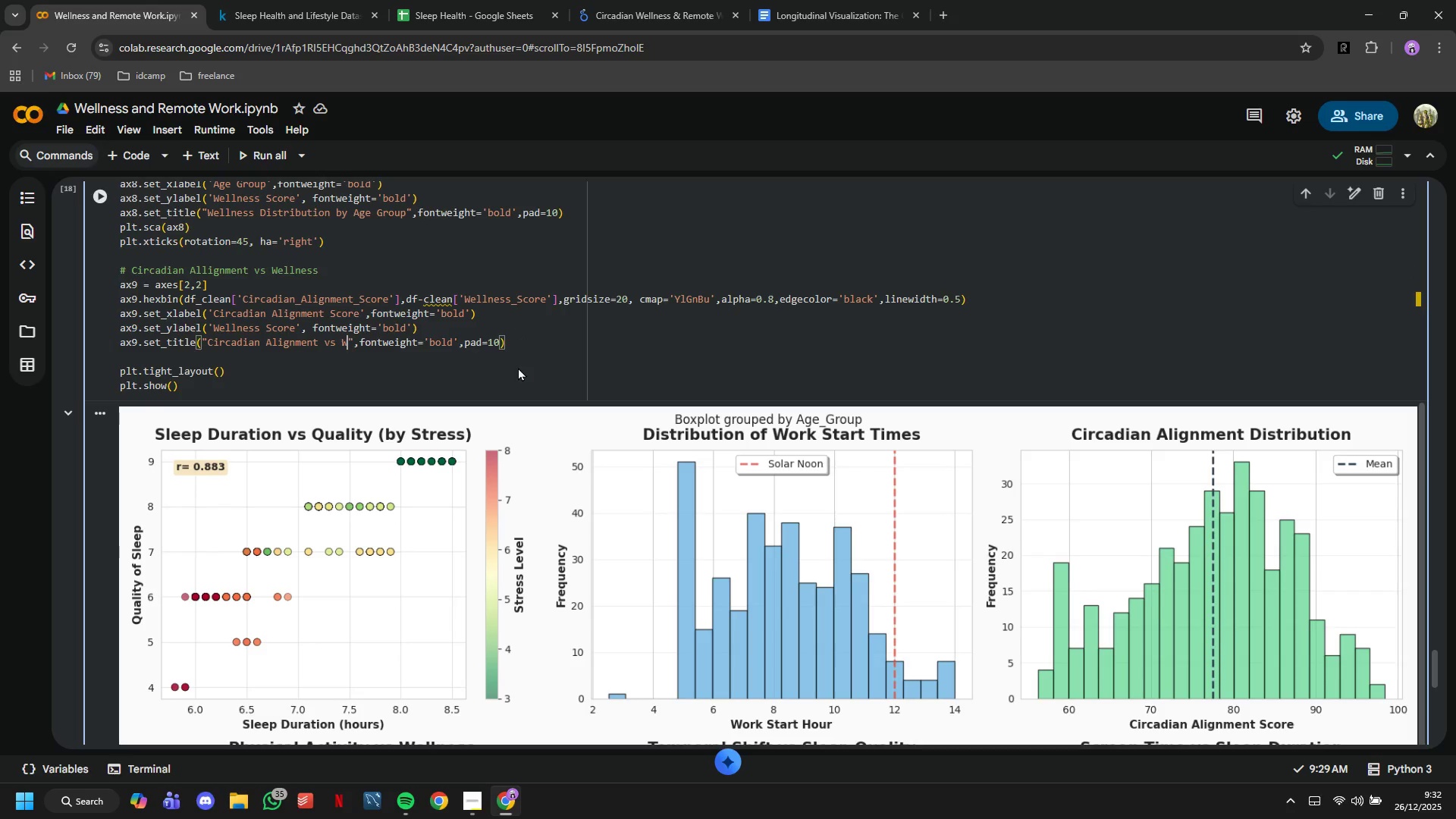 
hold_key(key=Backspace, duration=0.88)
 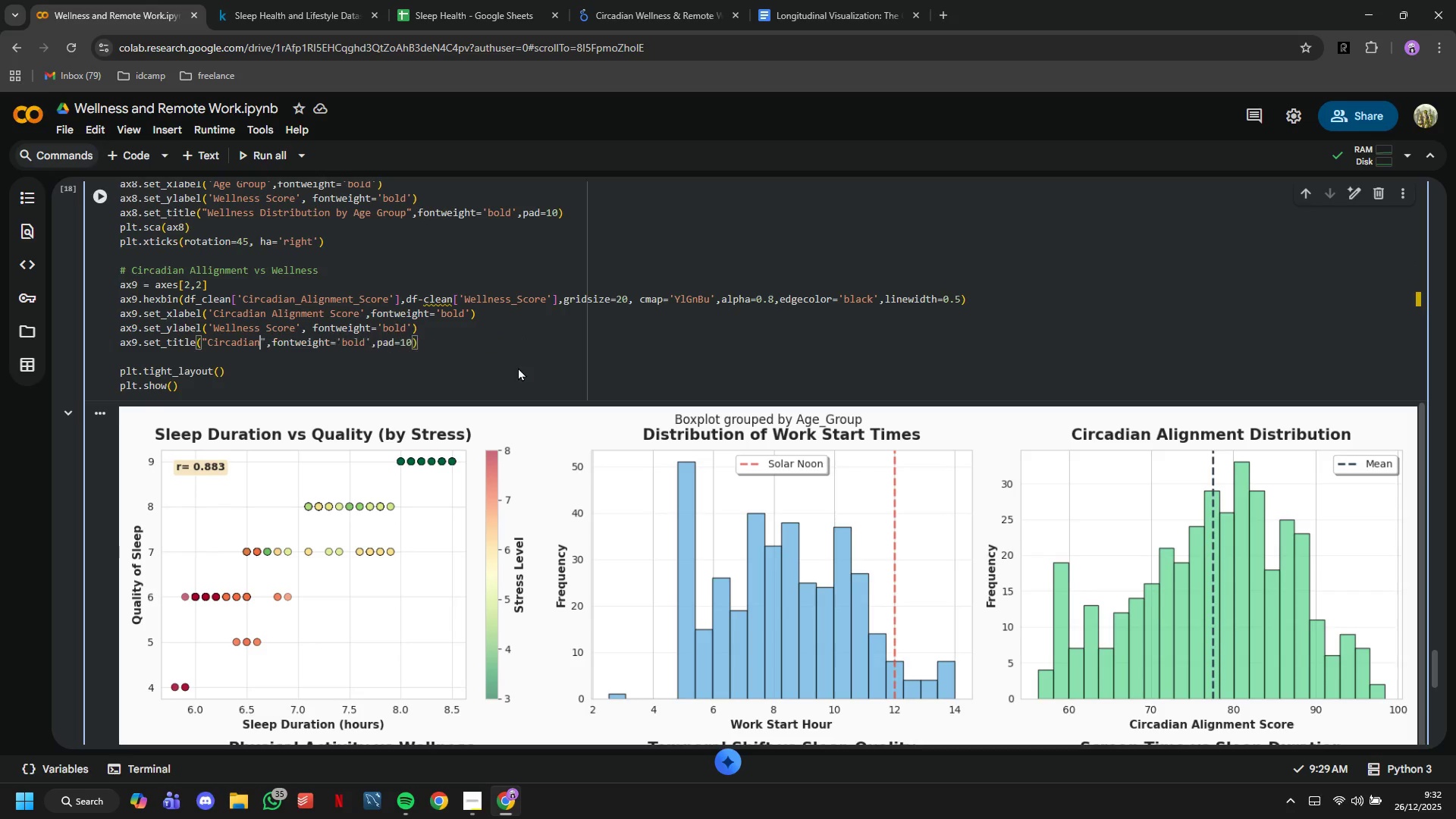 
hold_key(key=Backspace, duration=0.69)
 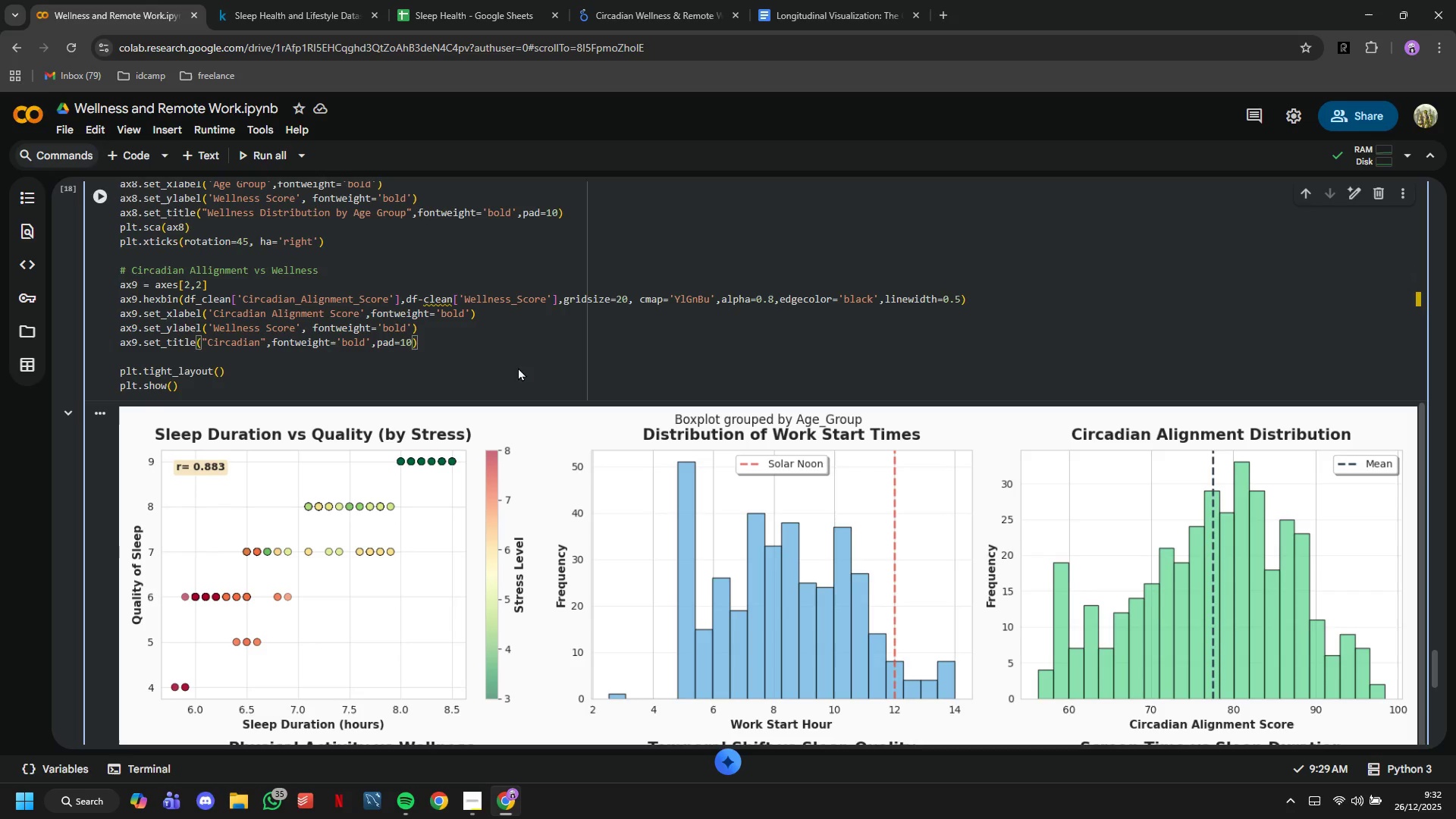 
type(-Wellness Relationship (Density))
 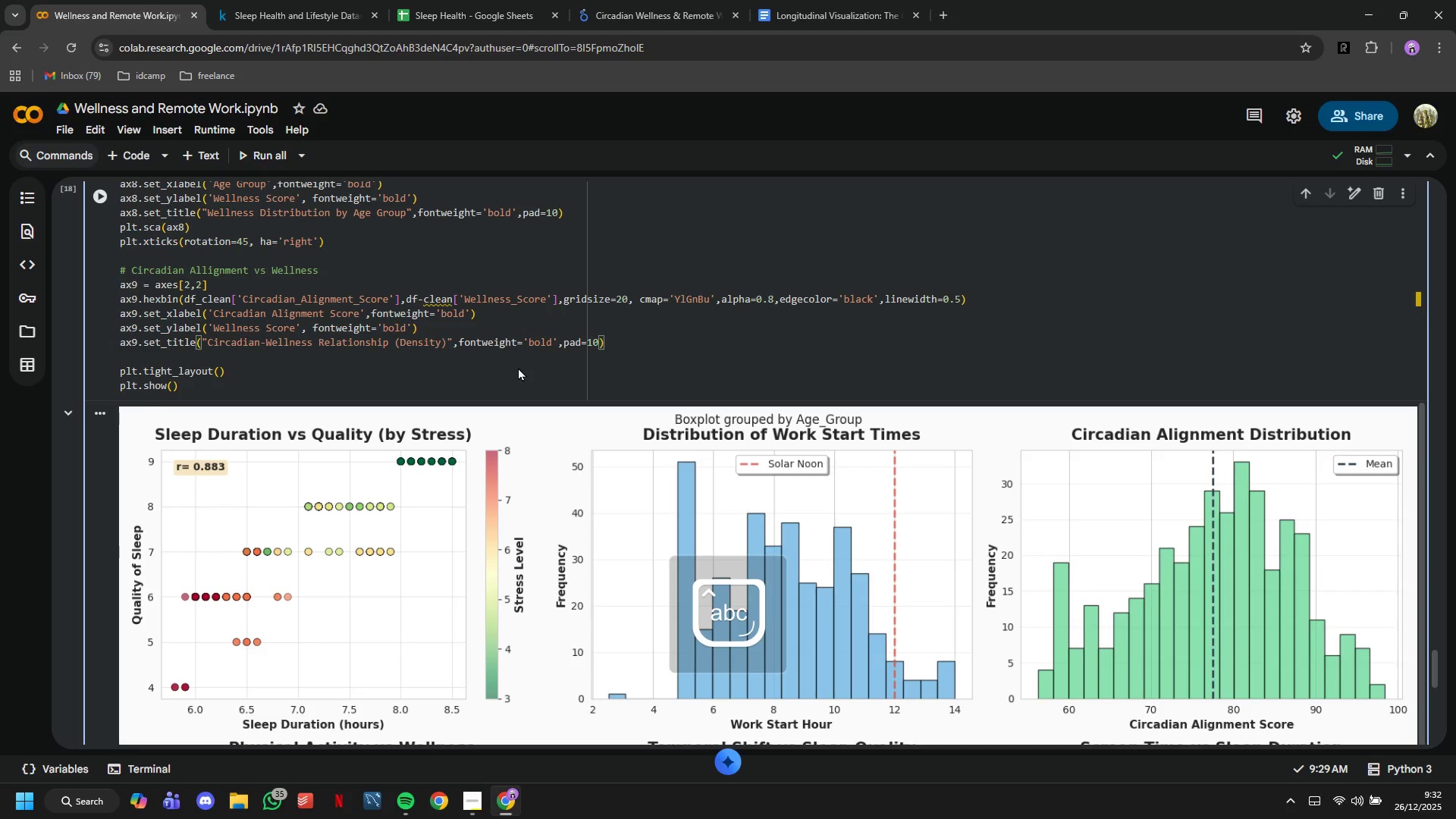 
hold_key(key=ArrowRight, duration=1.33)
 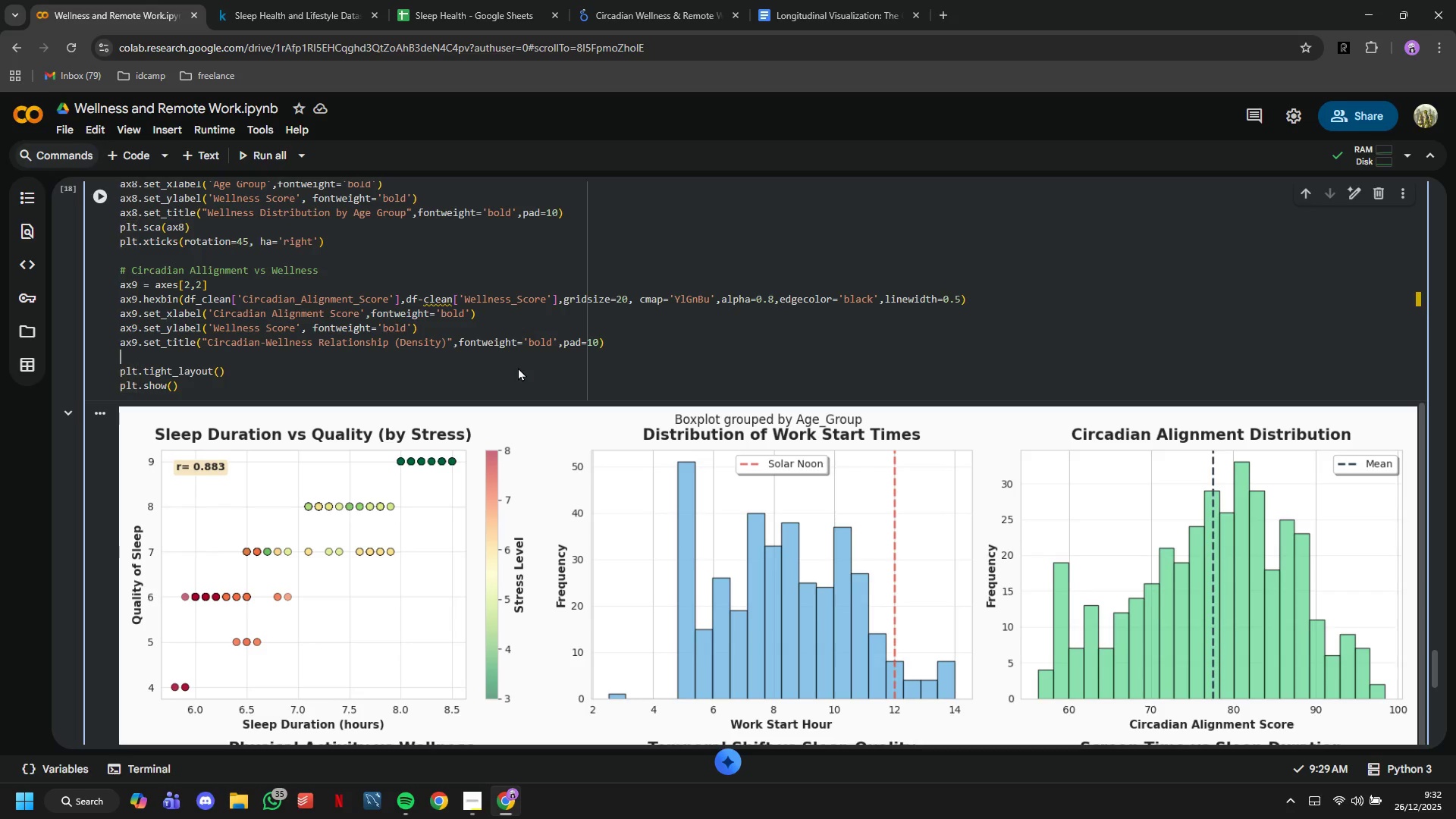 
key(ArrowLeft)
 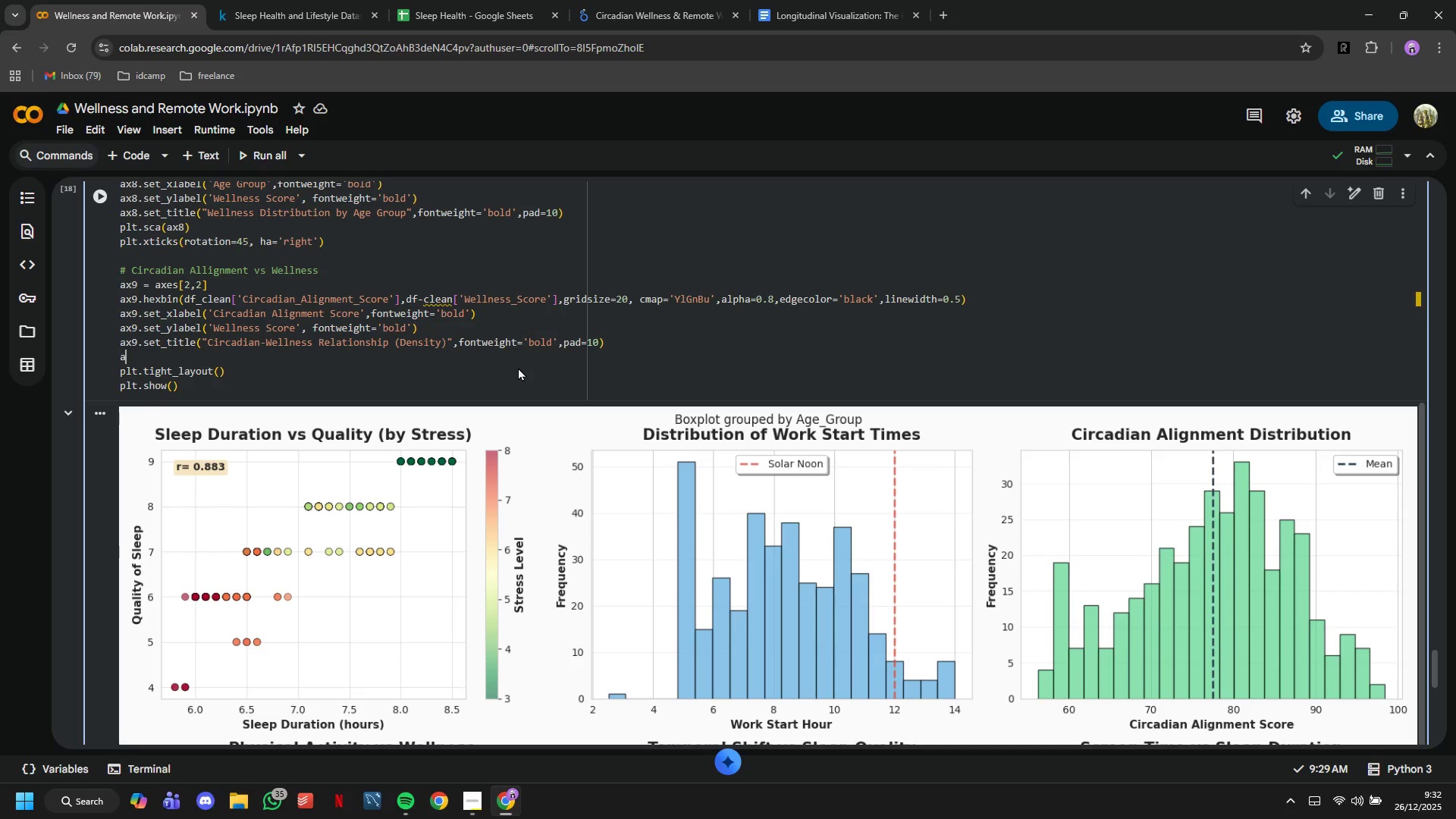 
type(ax9.grid)
 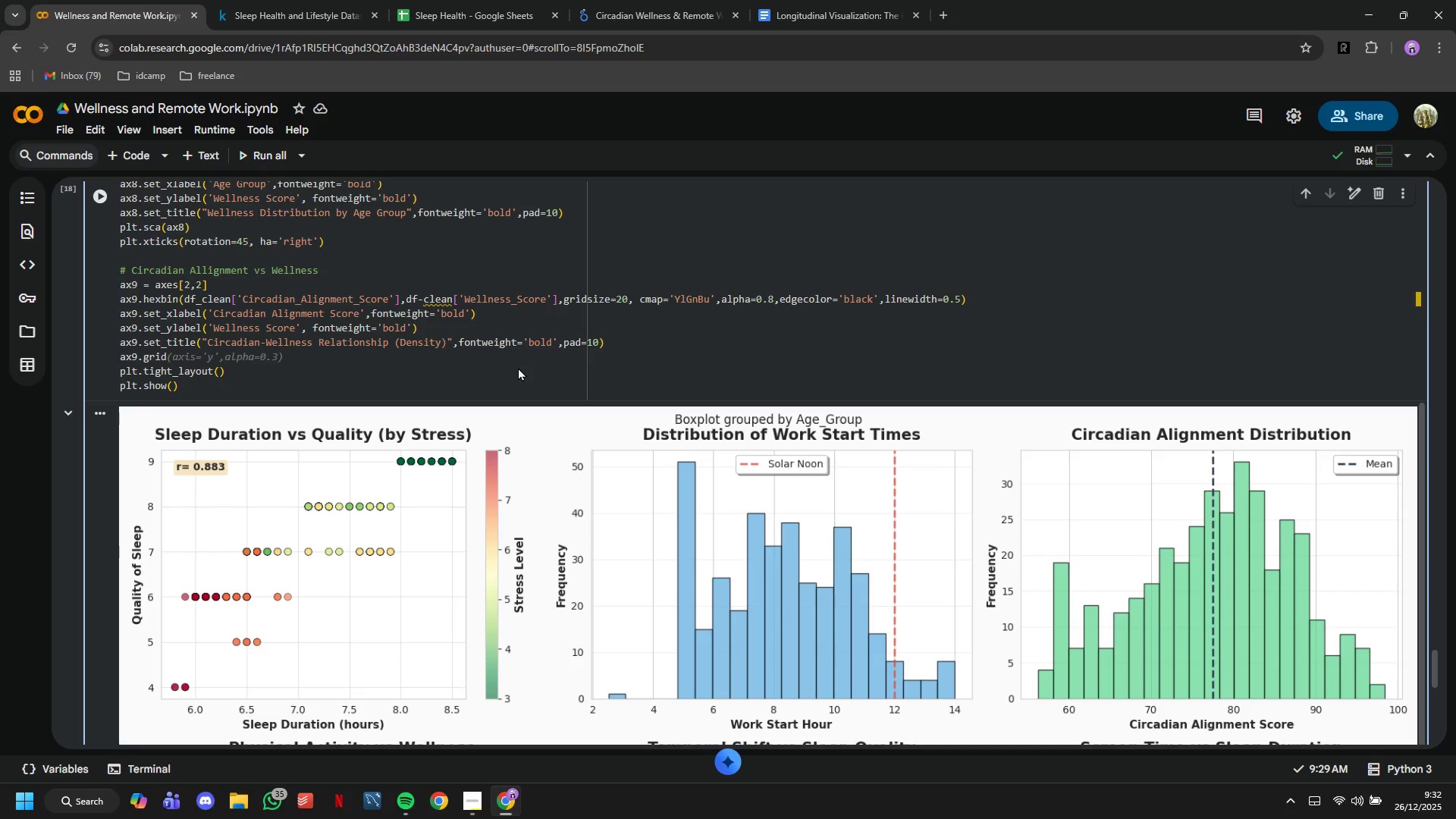 
type((True, all)
key(Backspace)
type(pha=0.3)
 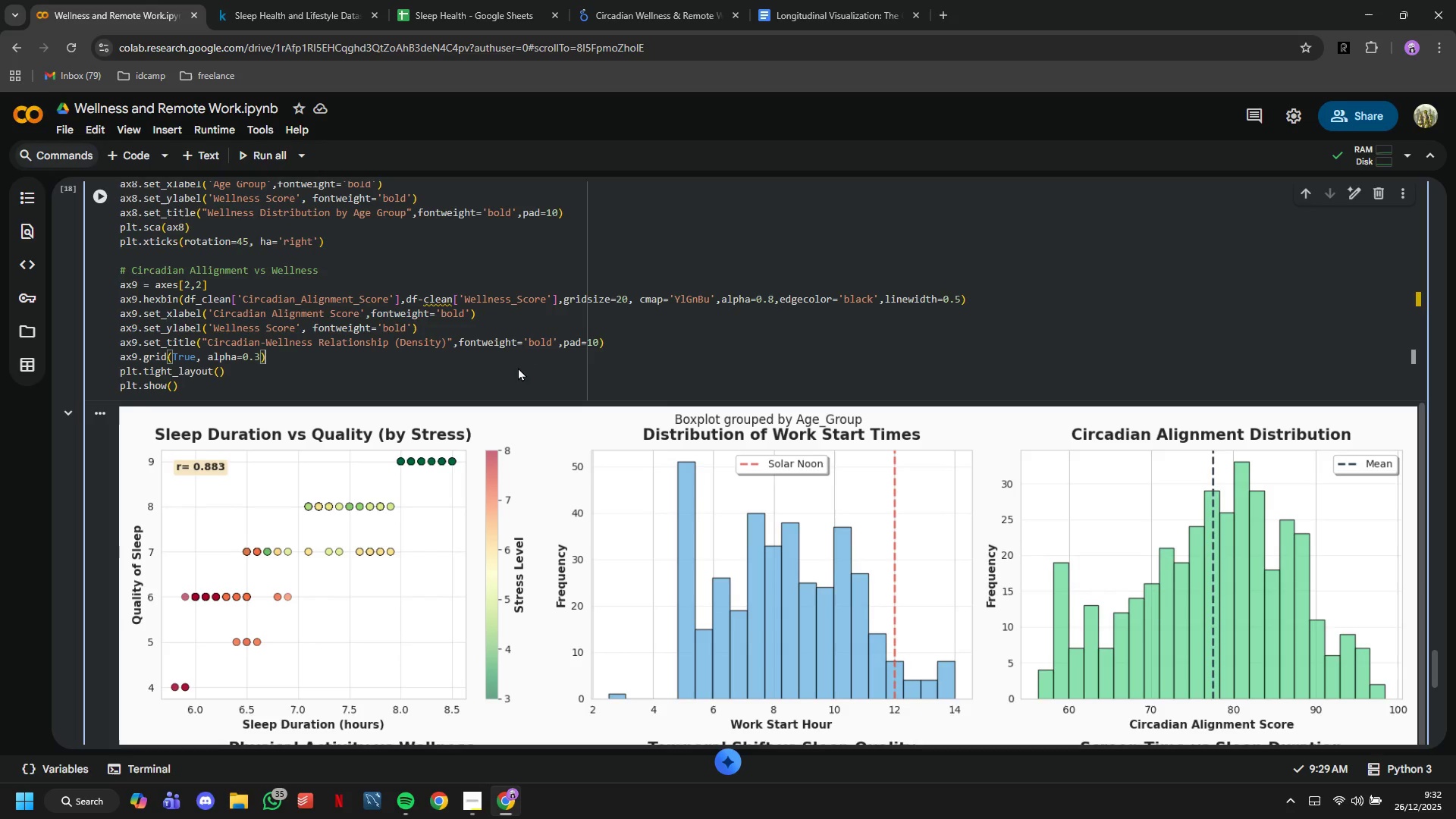 
key(ArrowRight)
 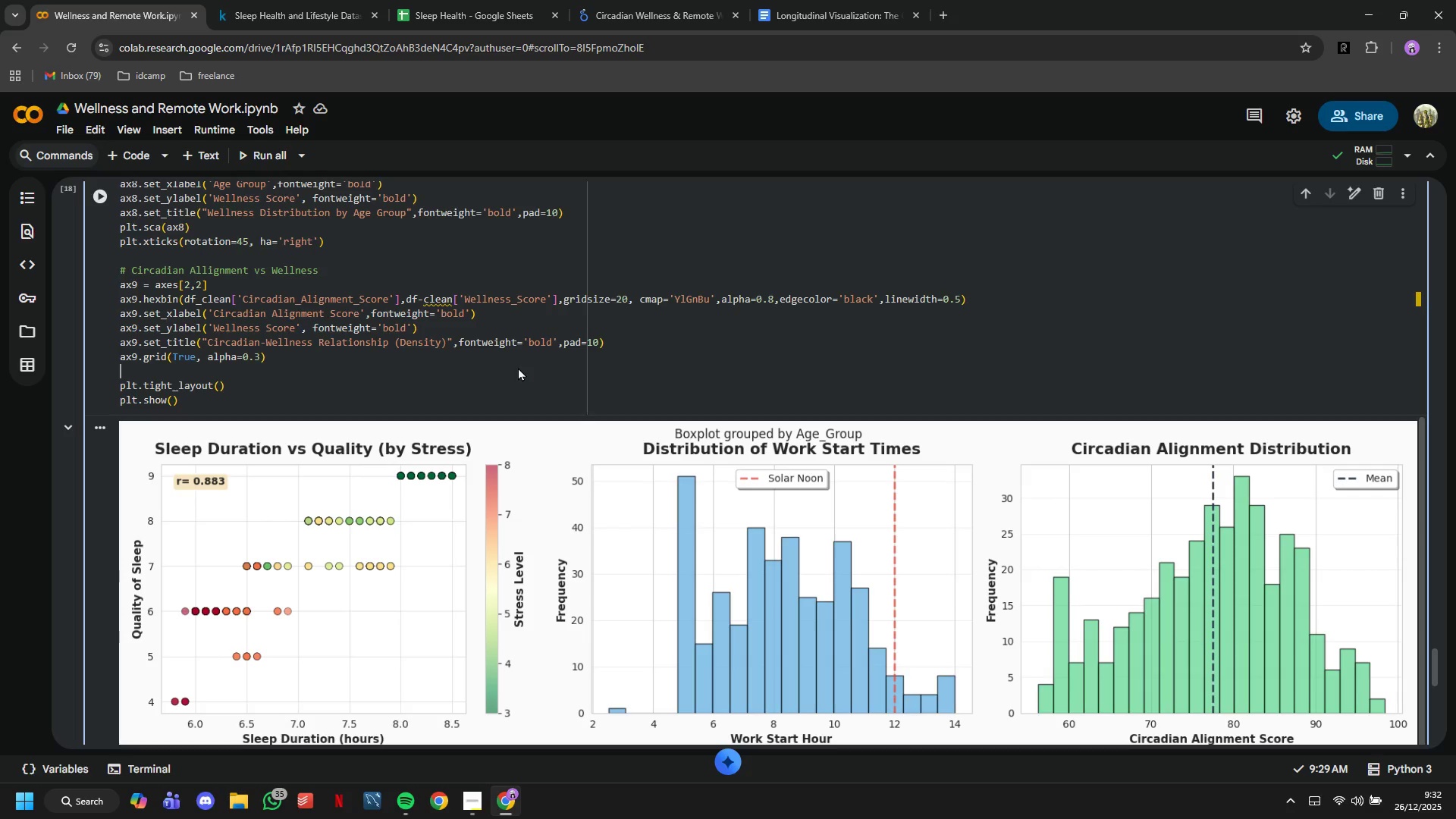 
key(Enter)
 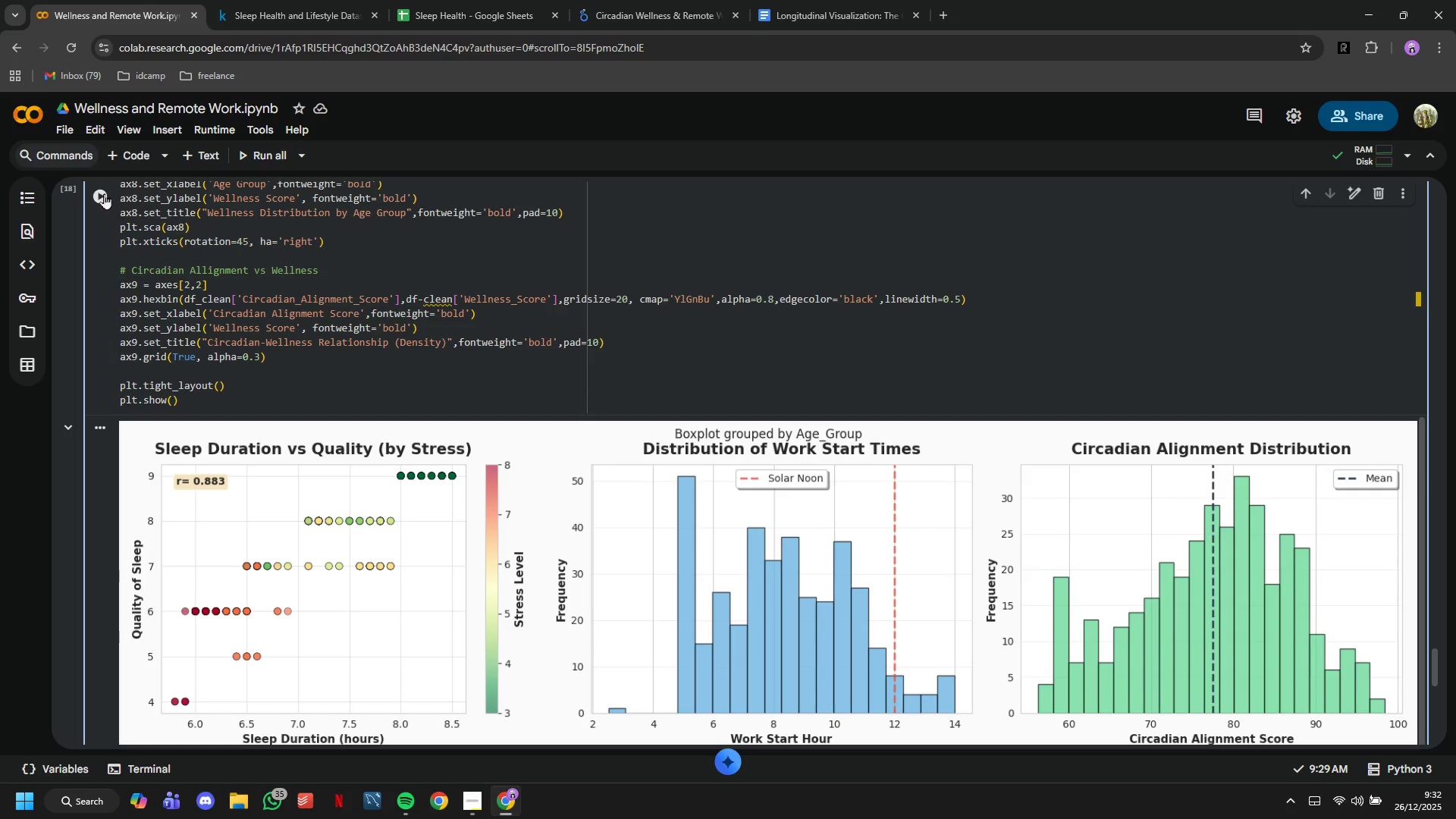 
left_click([101, 205])
 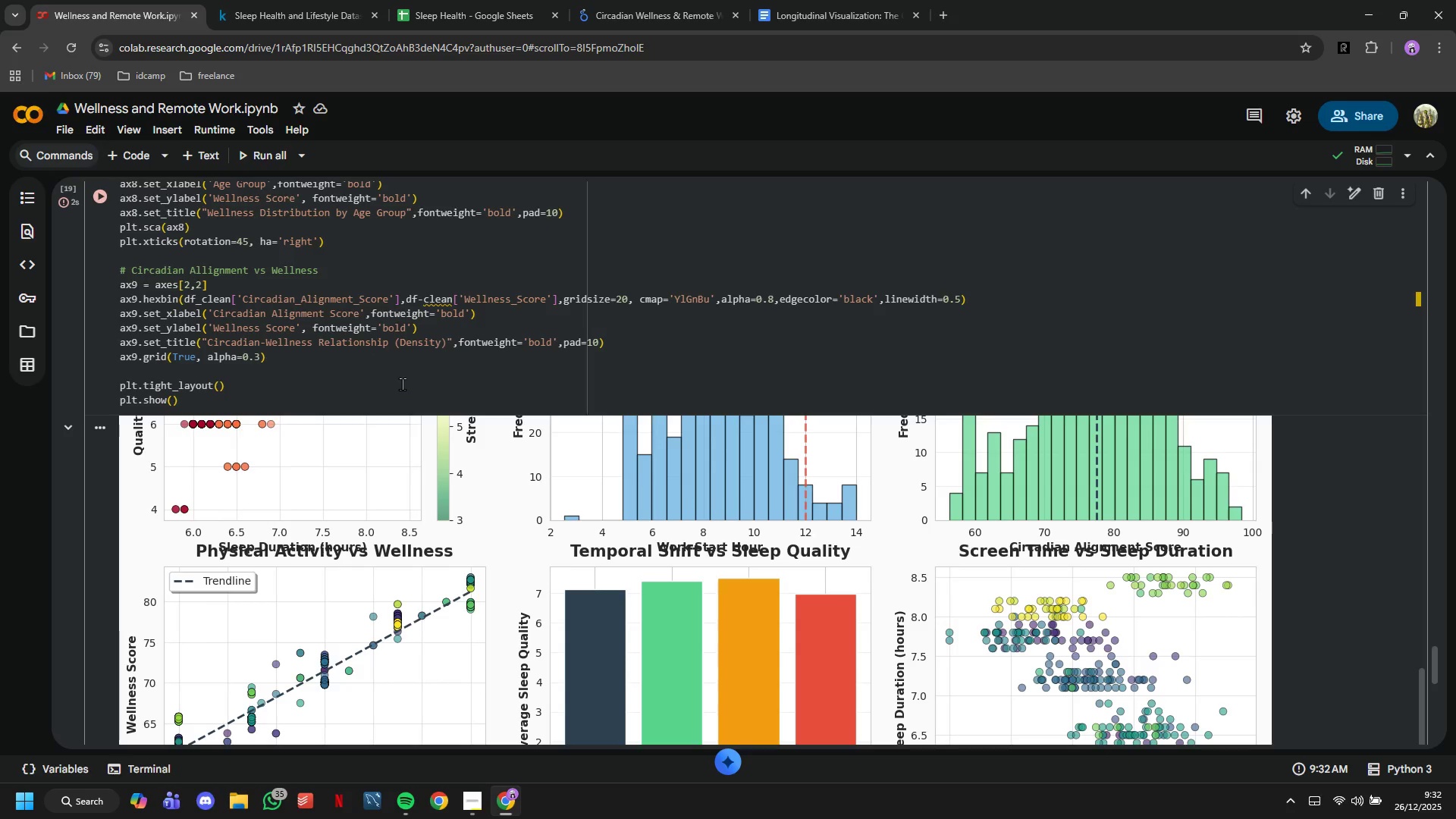 
wait(5.34)
 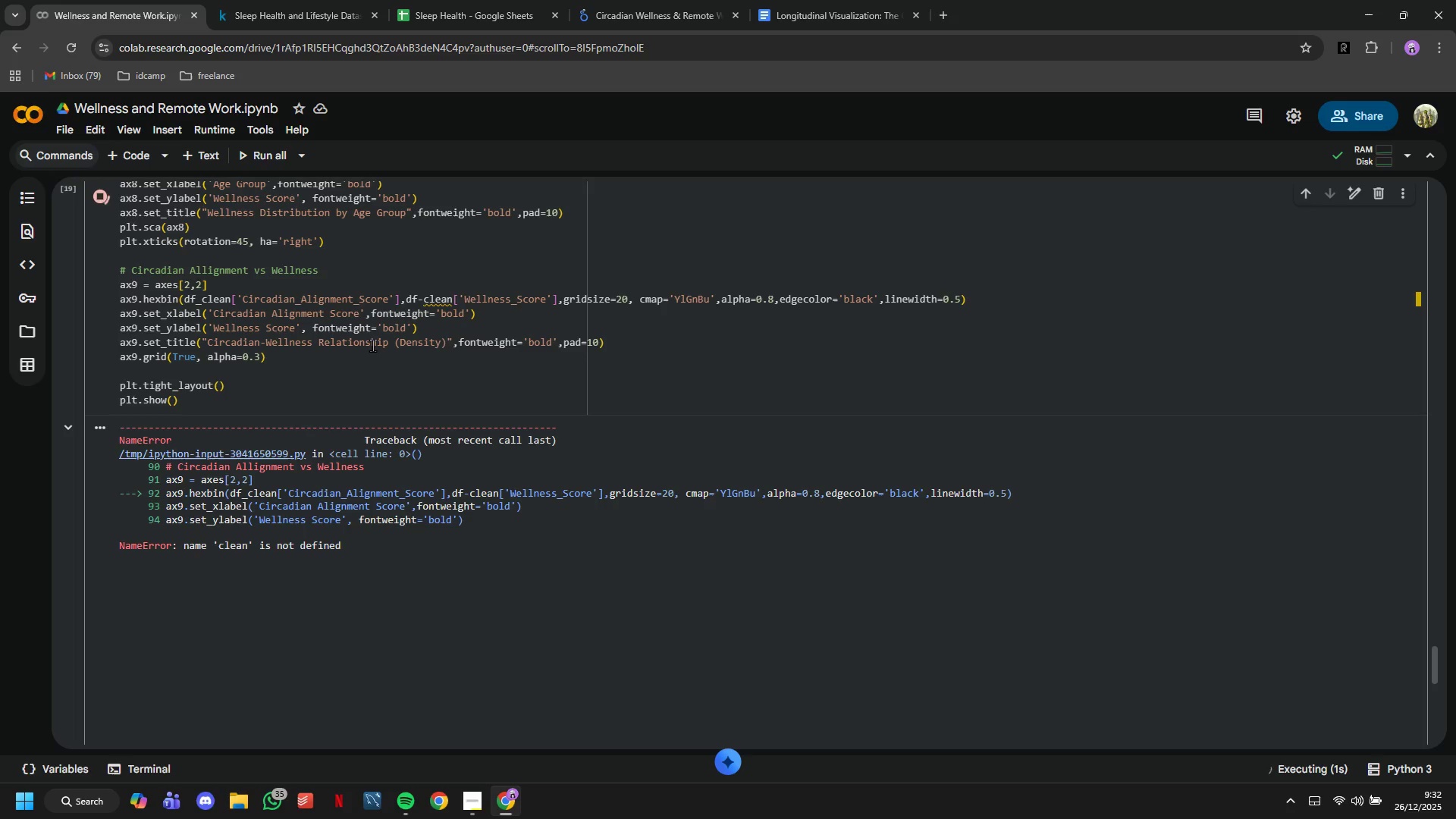 
left_click([422, 296])
 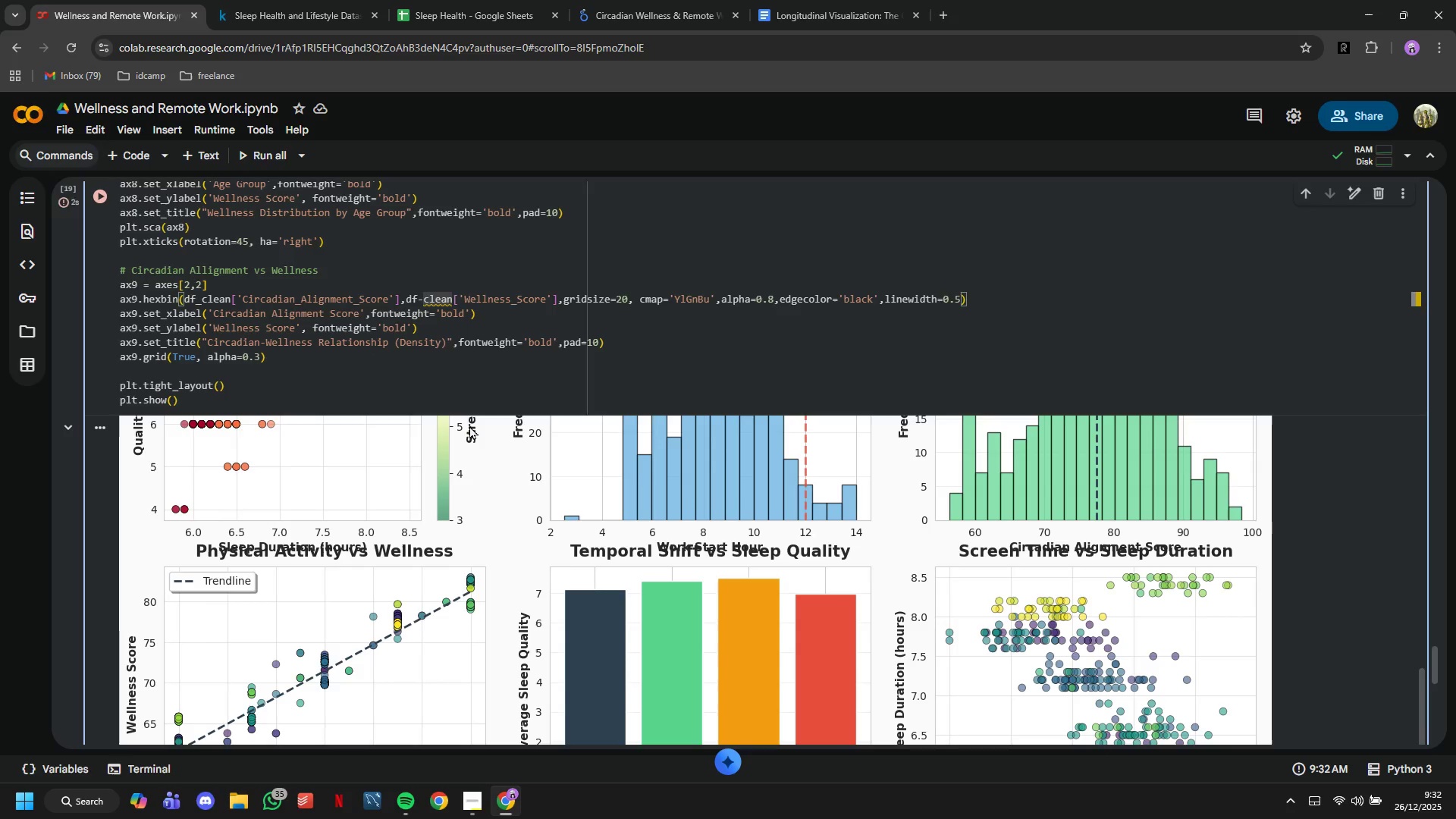 
key(Backspace)
 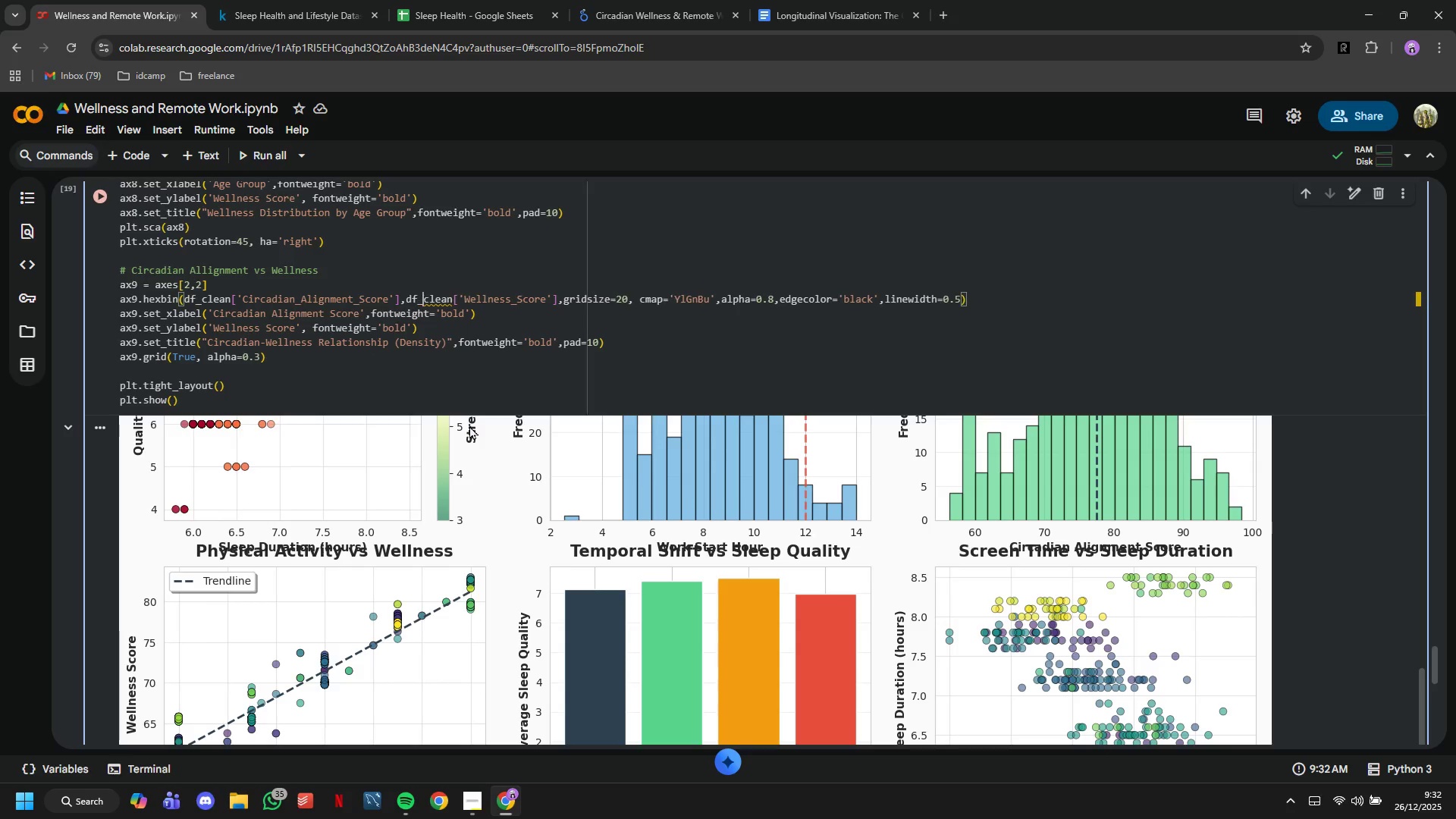 
key(Shift+ShiftLeft)
 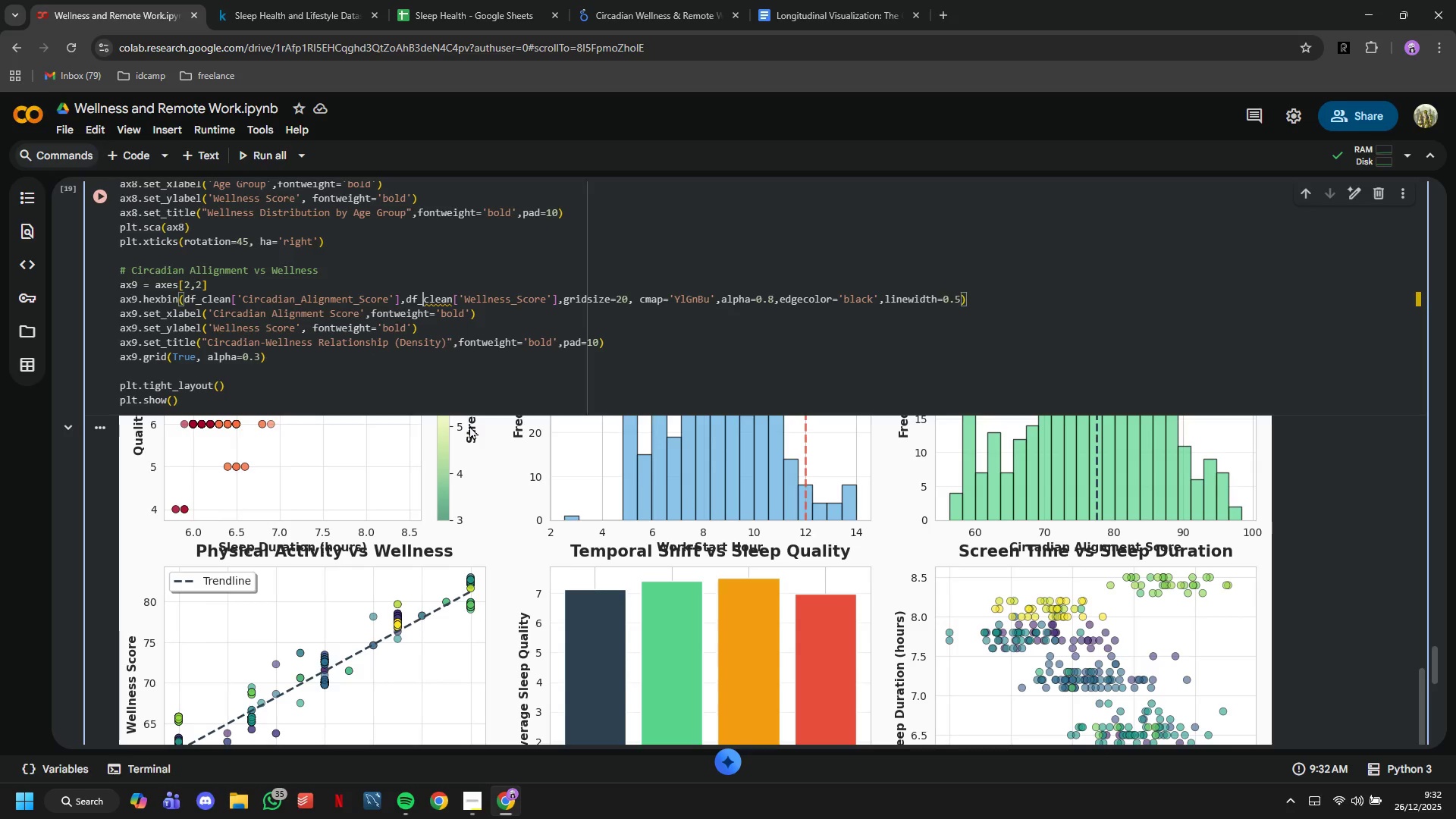 
key(Shift+Minus)
 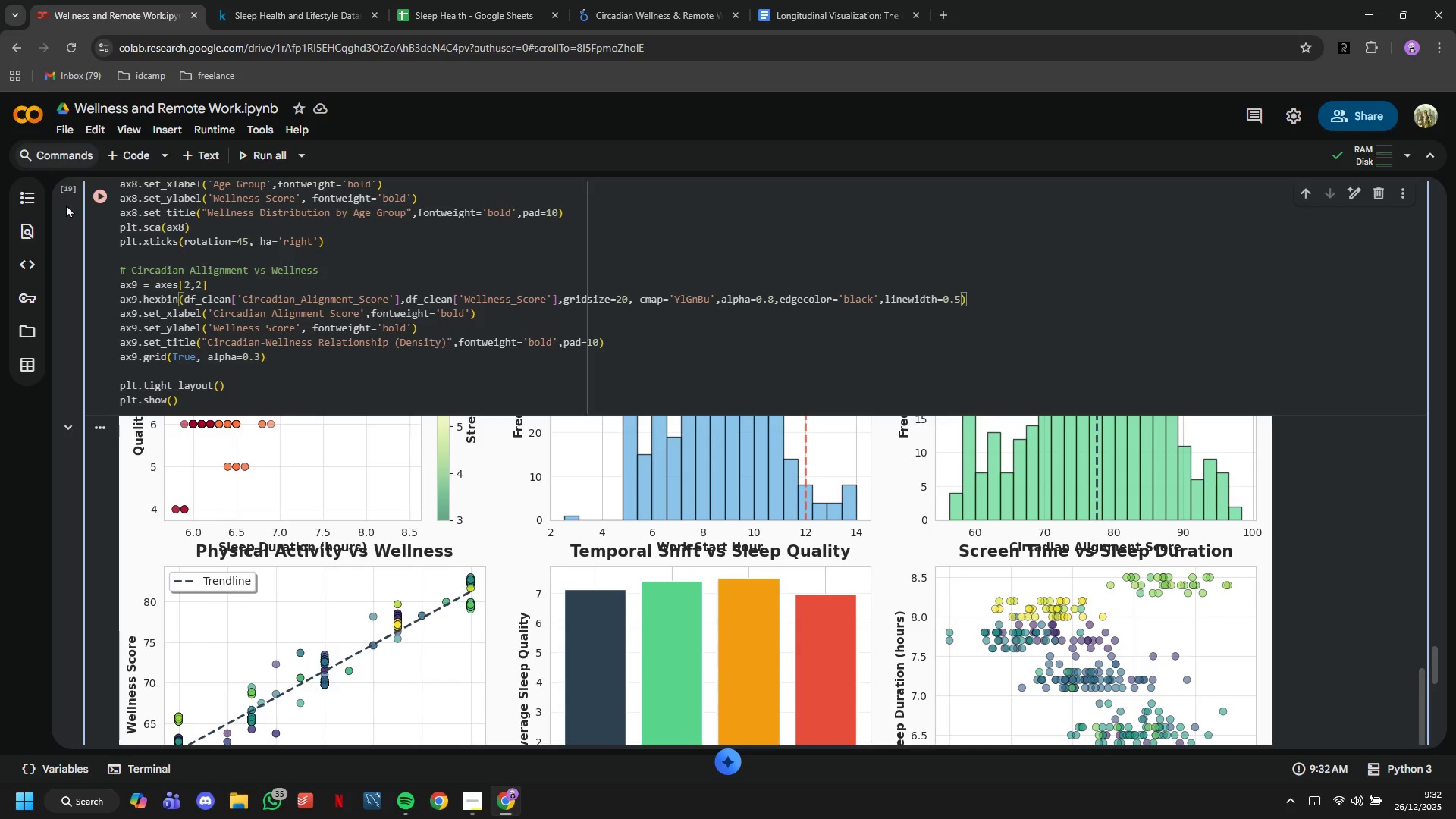 
left_click([108, 201])
 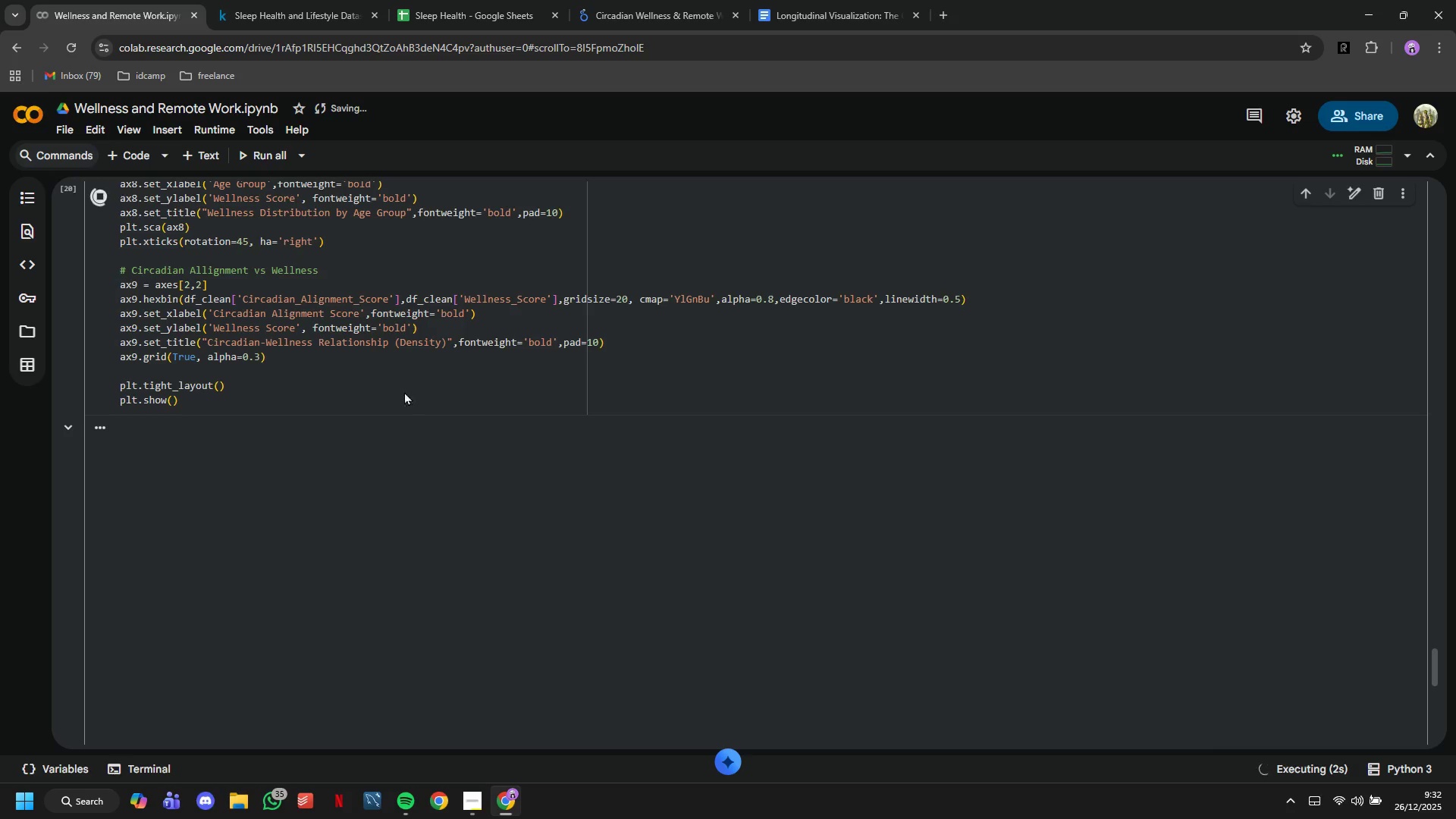 
scroll: coordinate [455, 351], scroll_direction: down, amount: 7.0
 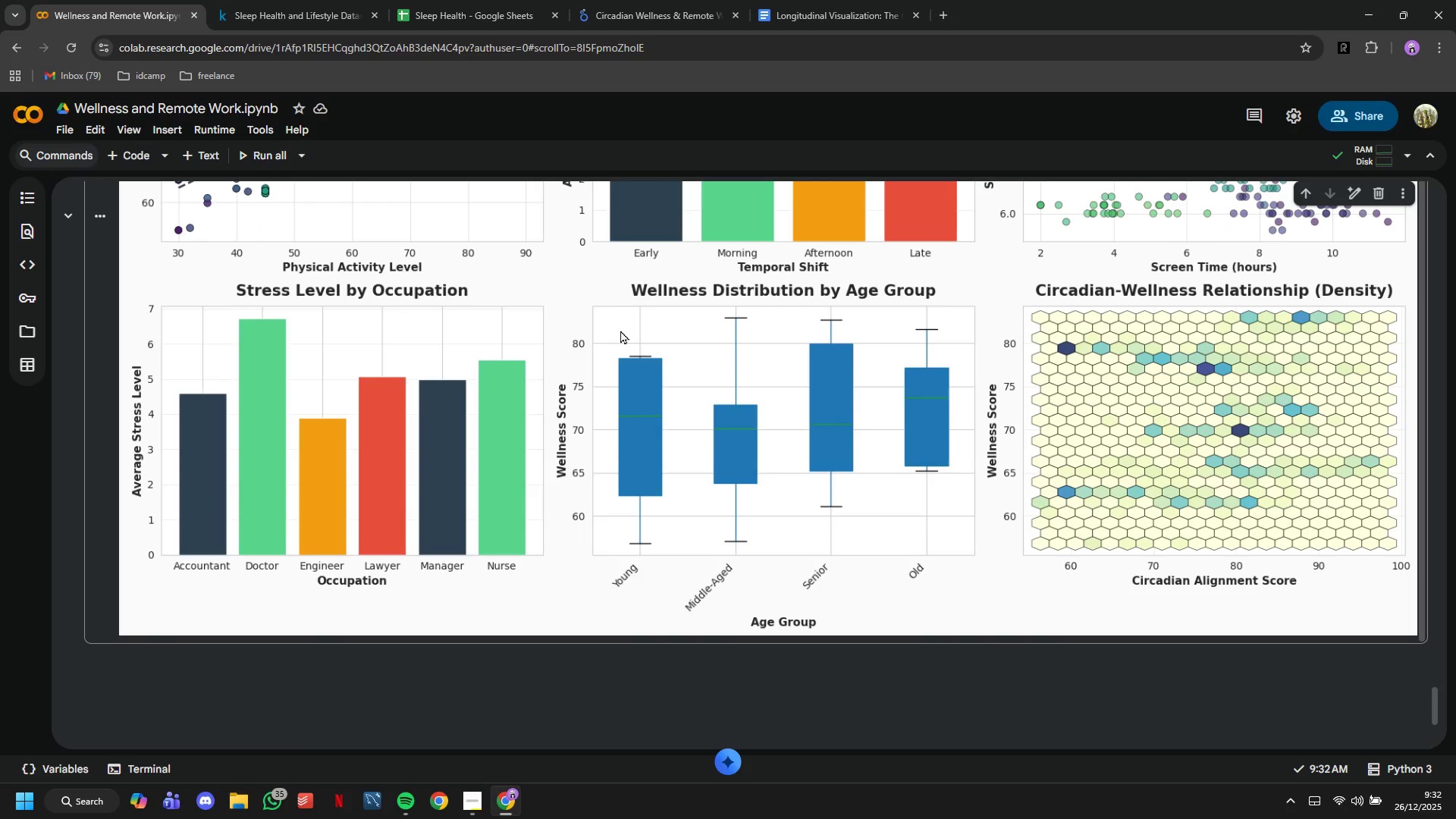 
wait(8.86)
 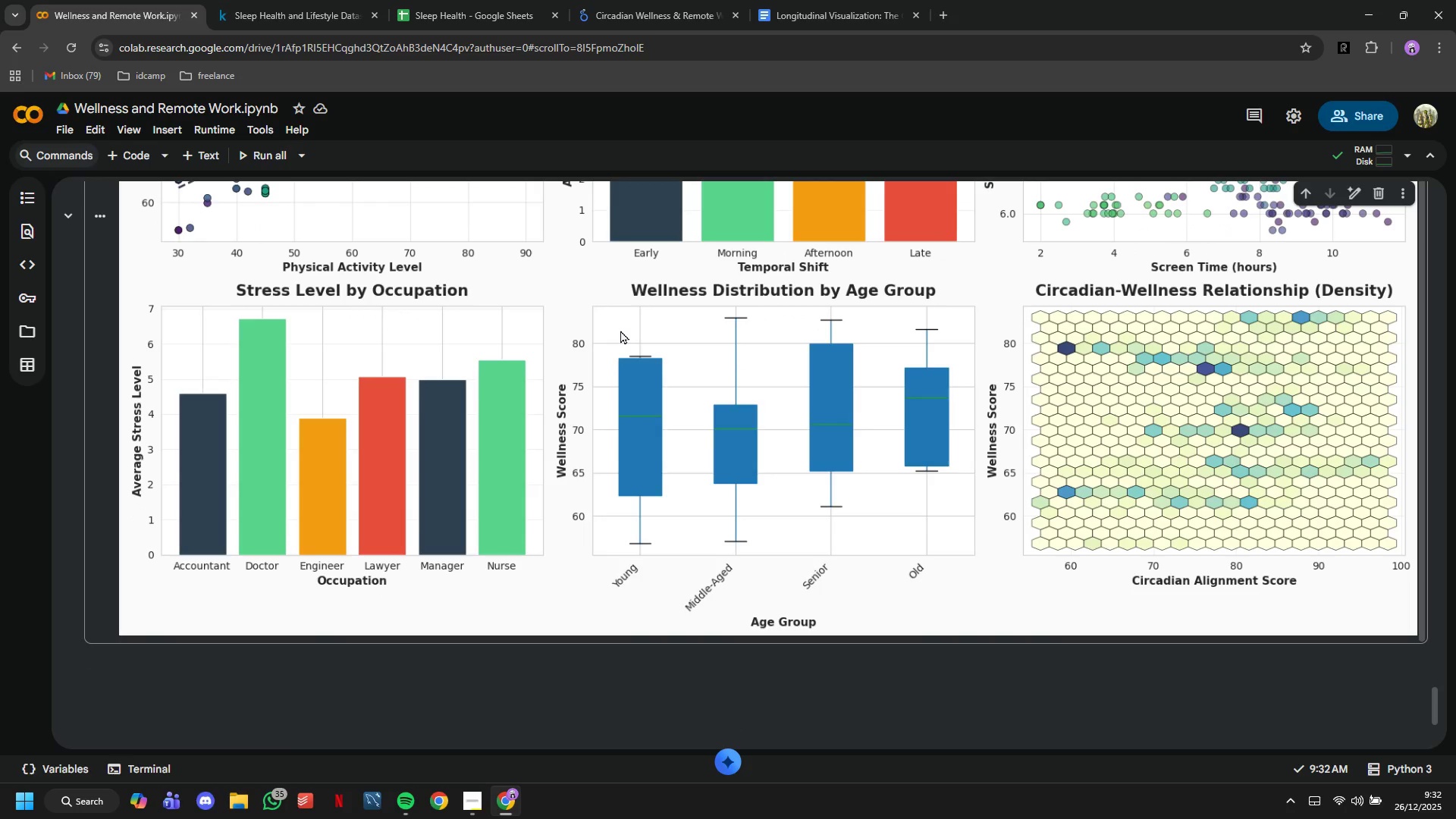 
left_click([191, 165])
 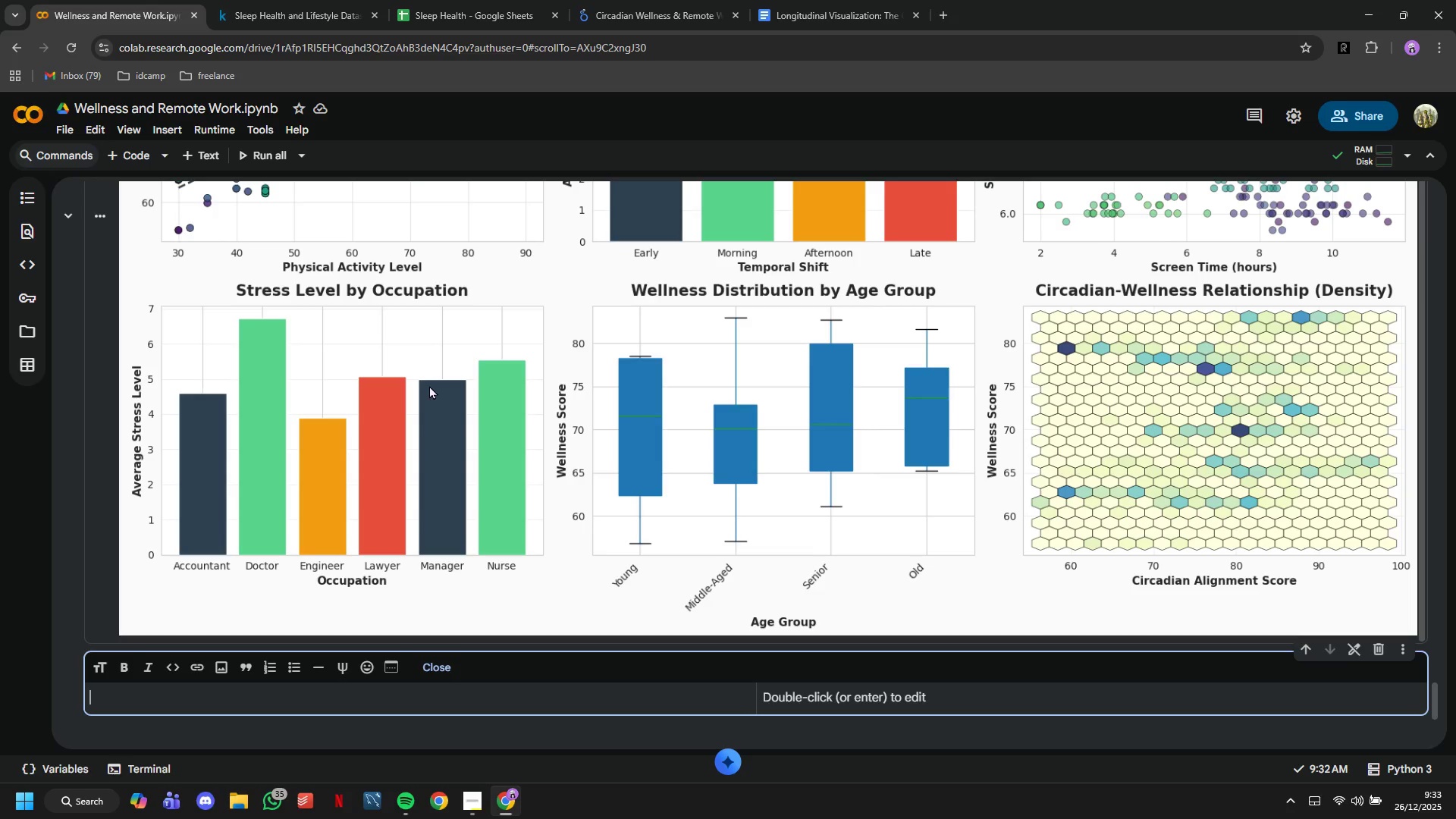 
wait(6.7)
 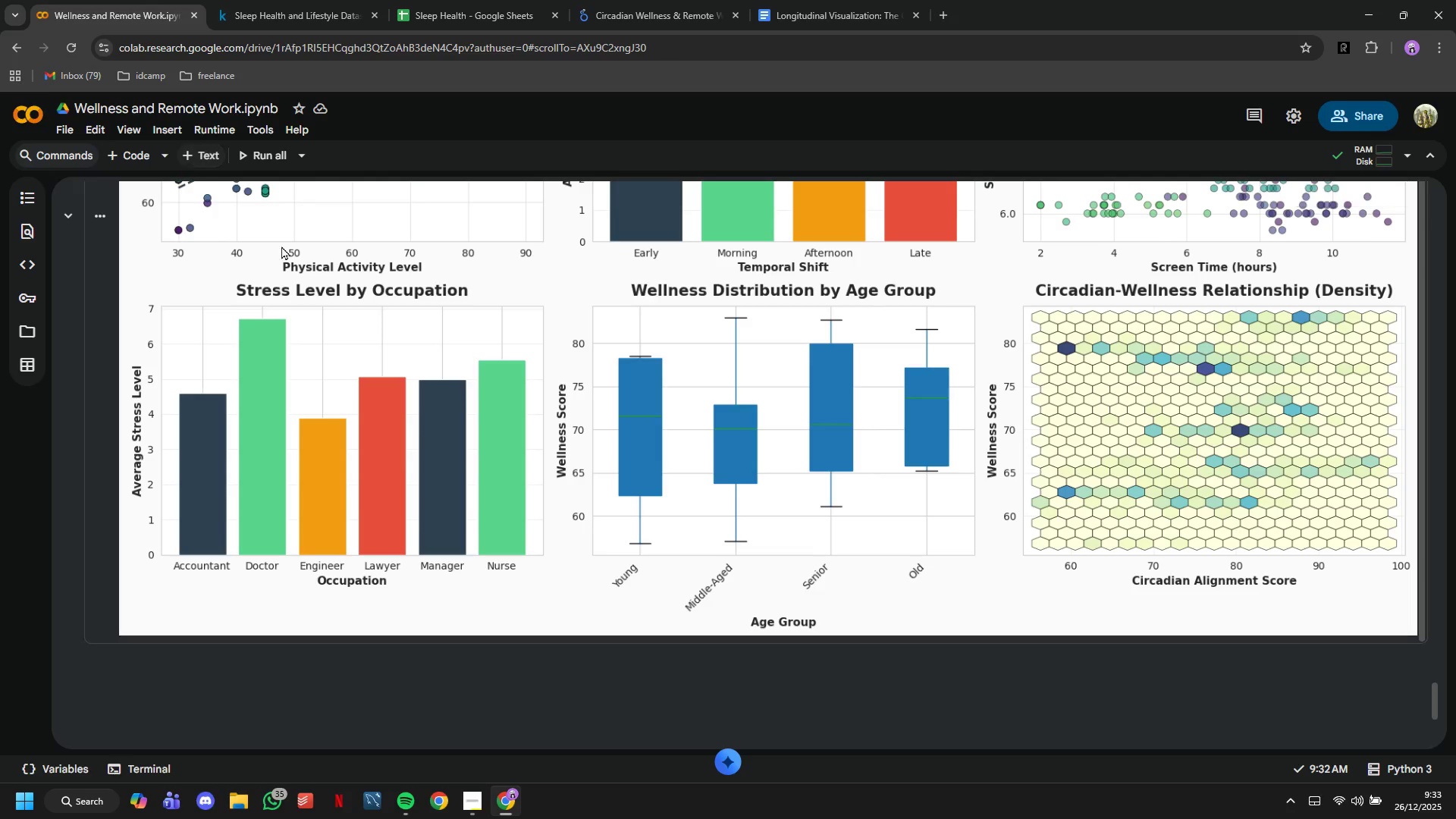 
type(## )
 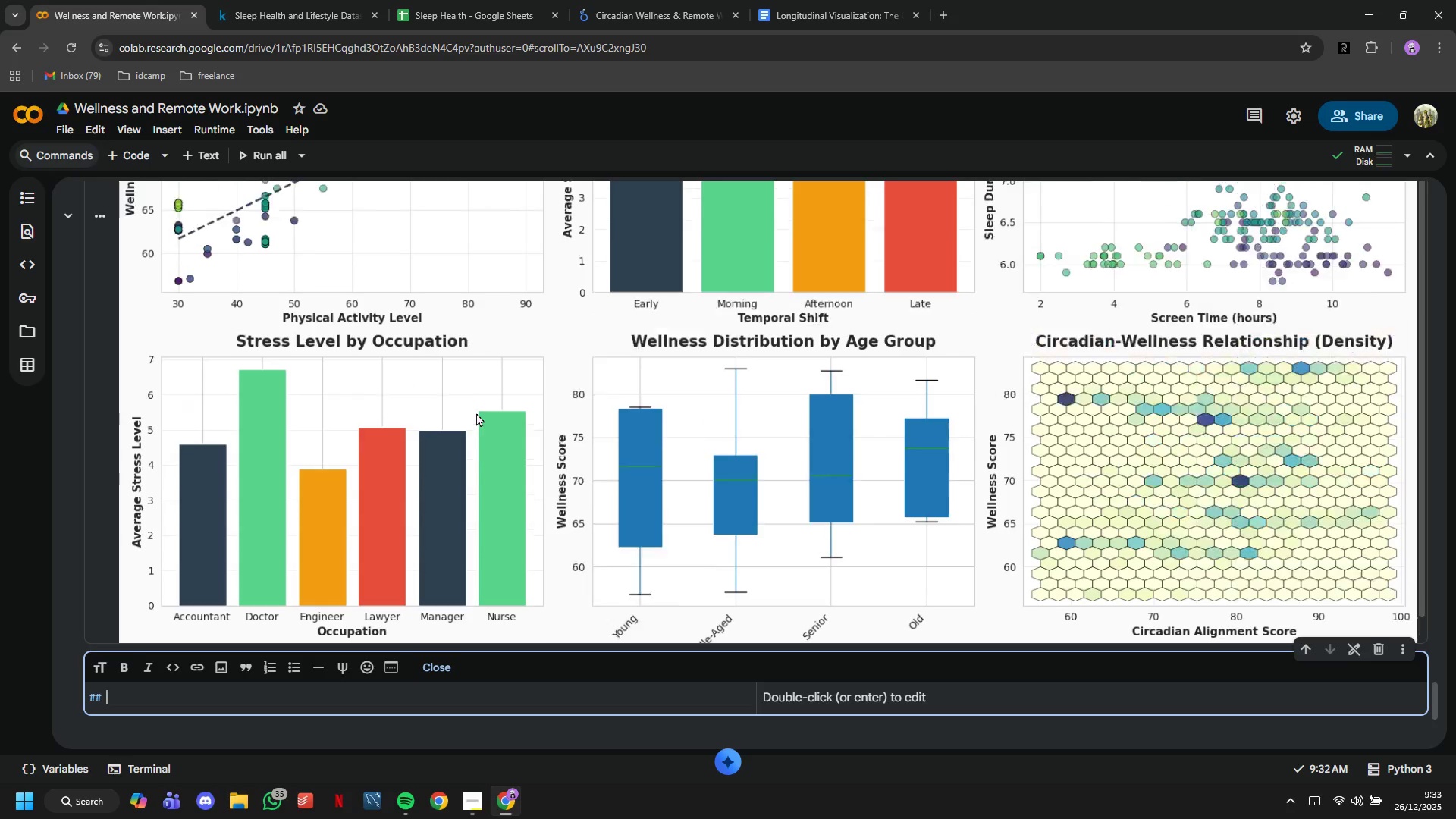 
scroll: coordinate [446, 401], scroll_direction: up, amount: 33.0
 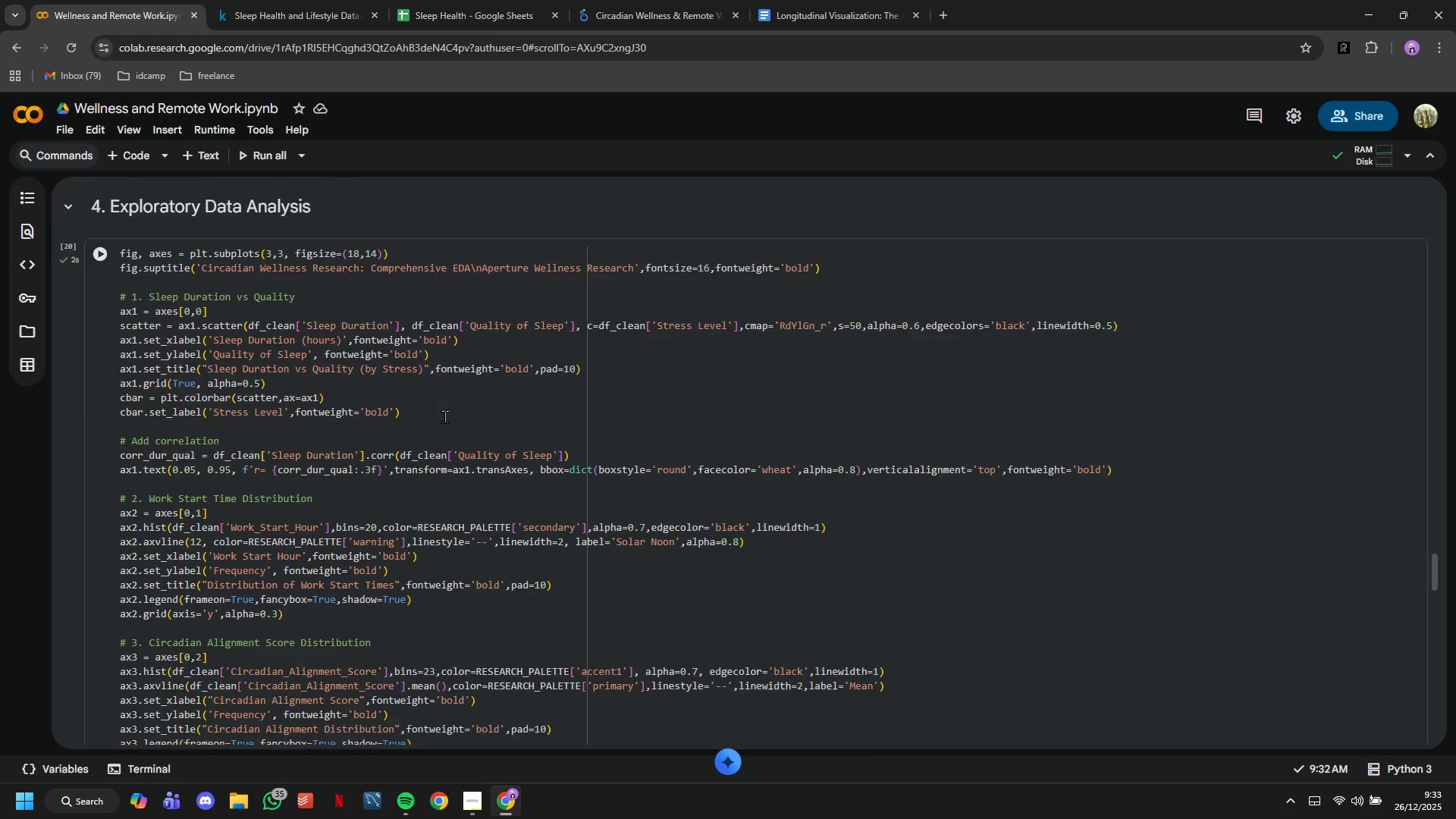 
scroll: coordinate [435, 447], scroll_direction: down, amount: 27.0
 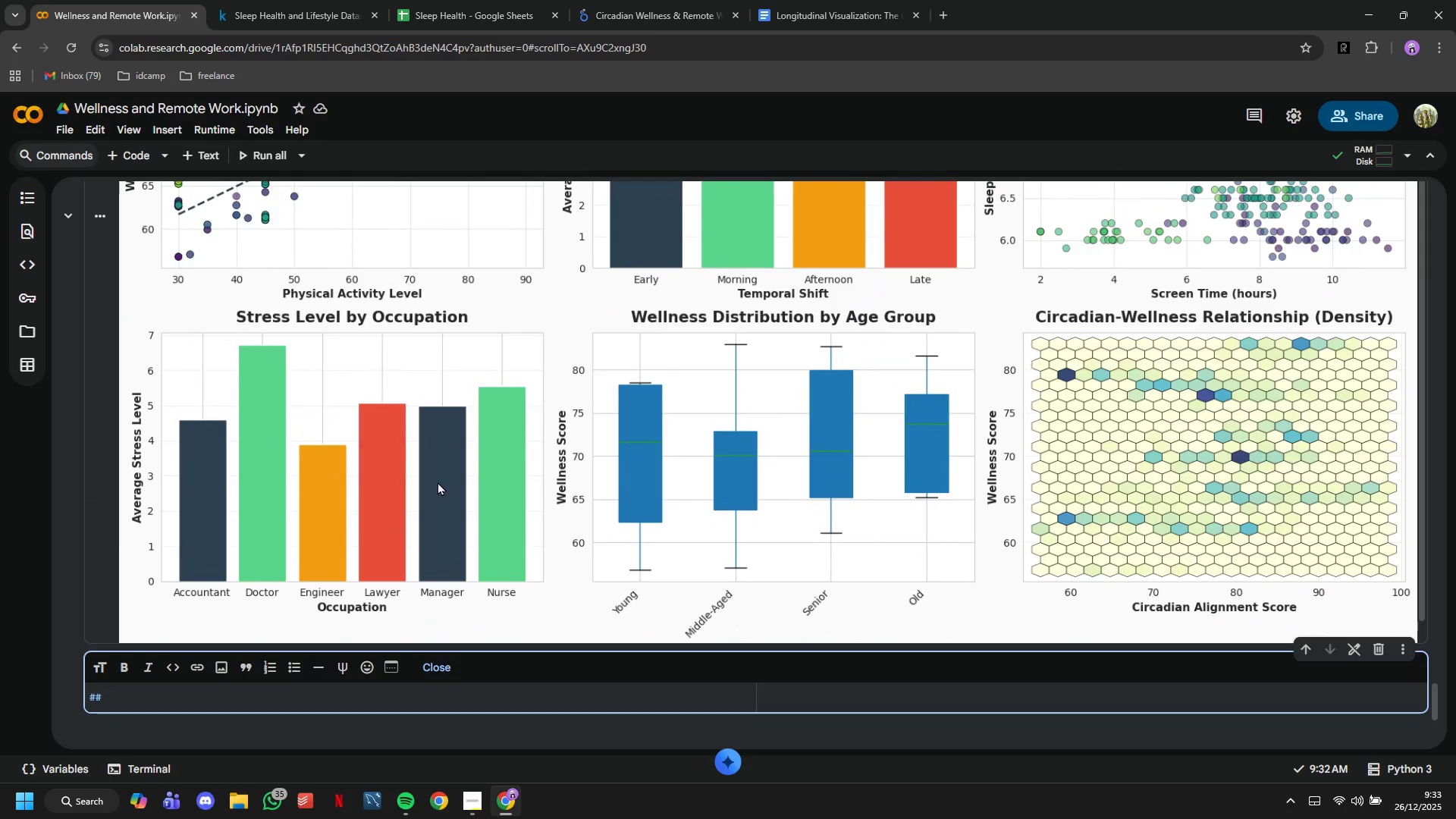 
type(5. Statistical Correlation Analysis)
 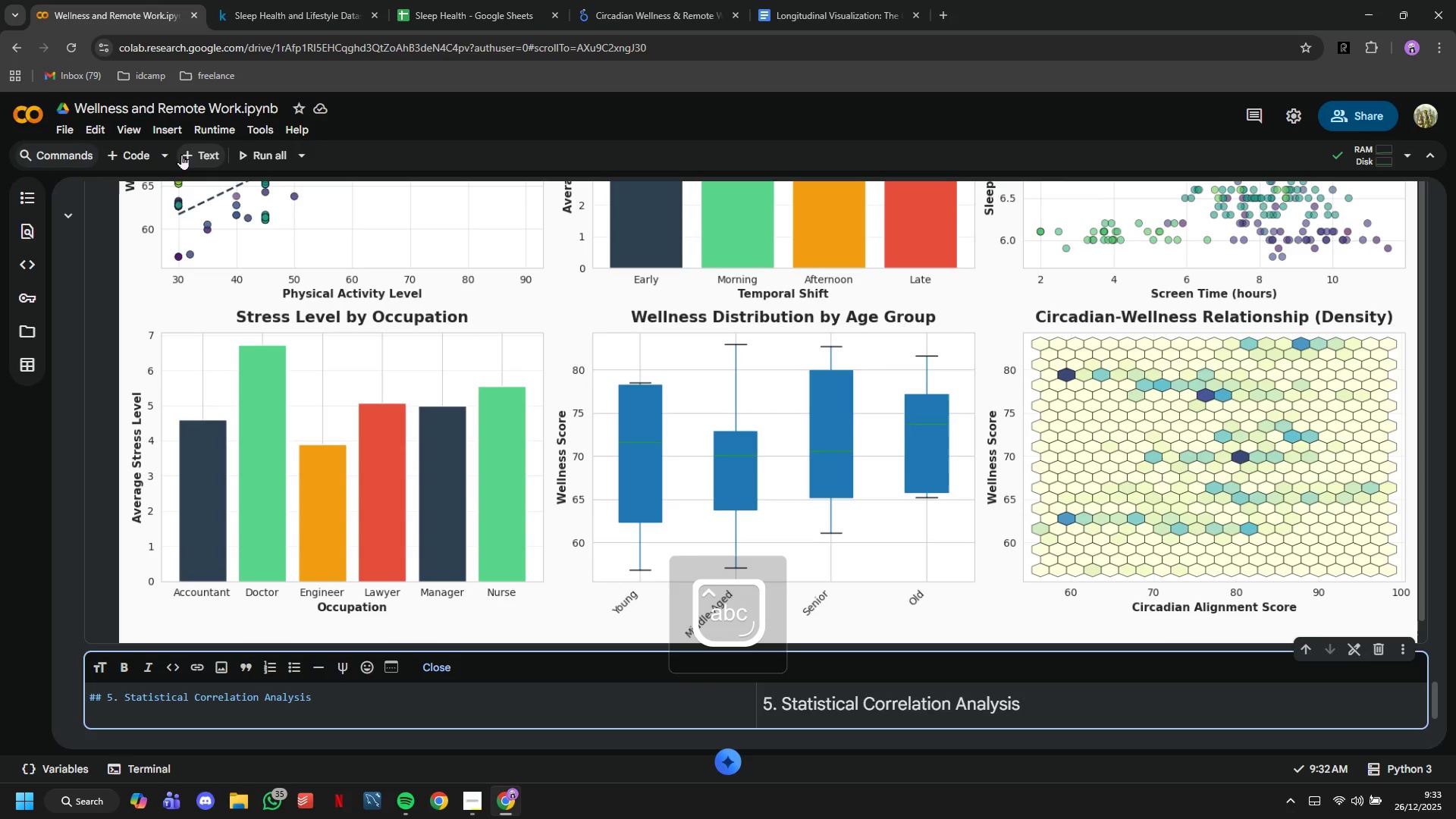 
left_click([145, 155])
 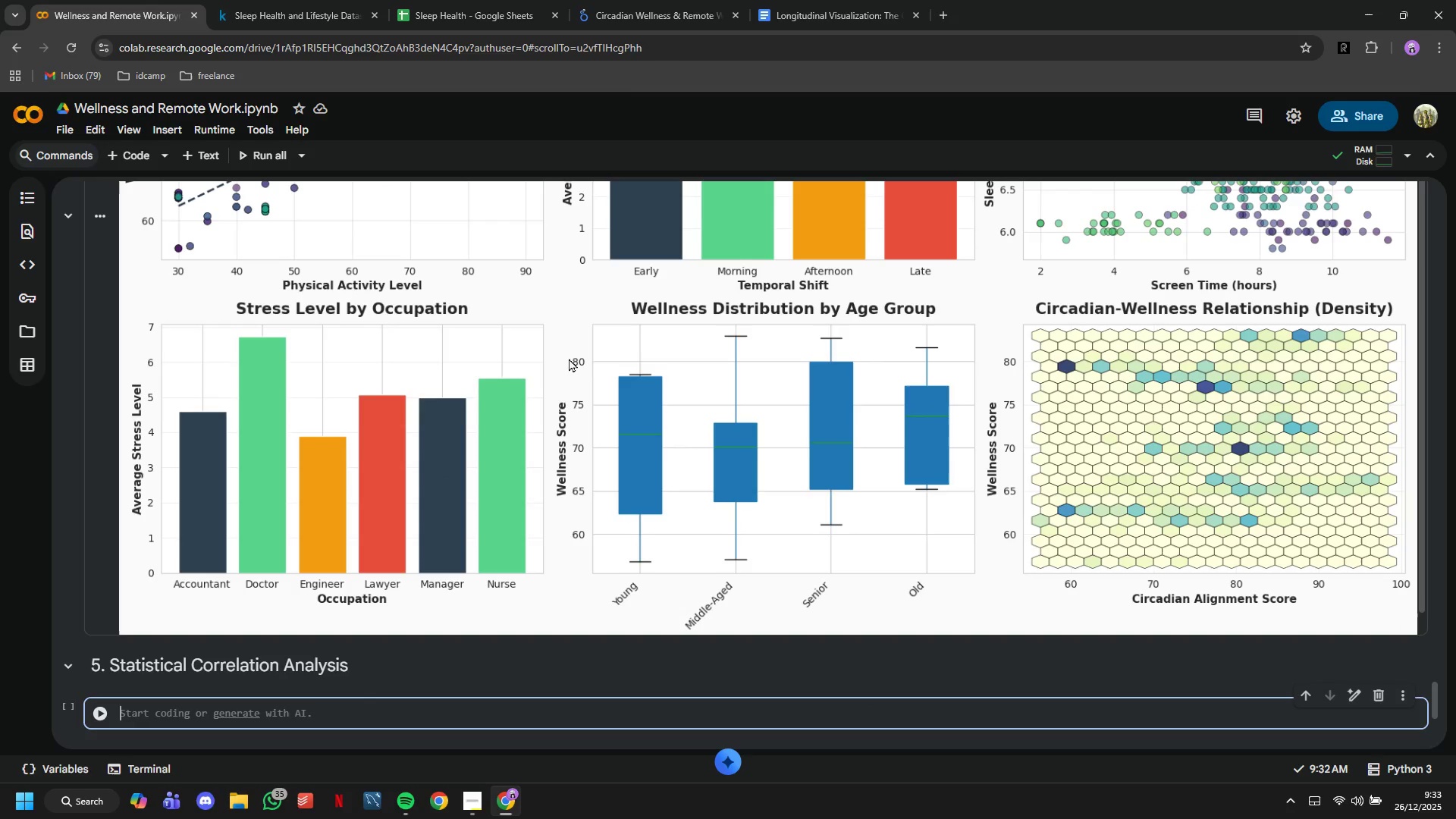 
scroll: coordinate [588, 356], scroll_direction: down, amount: 1.0
 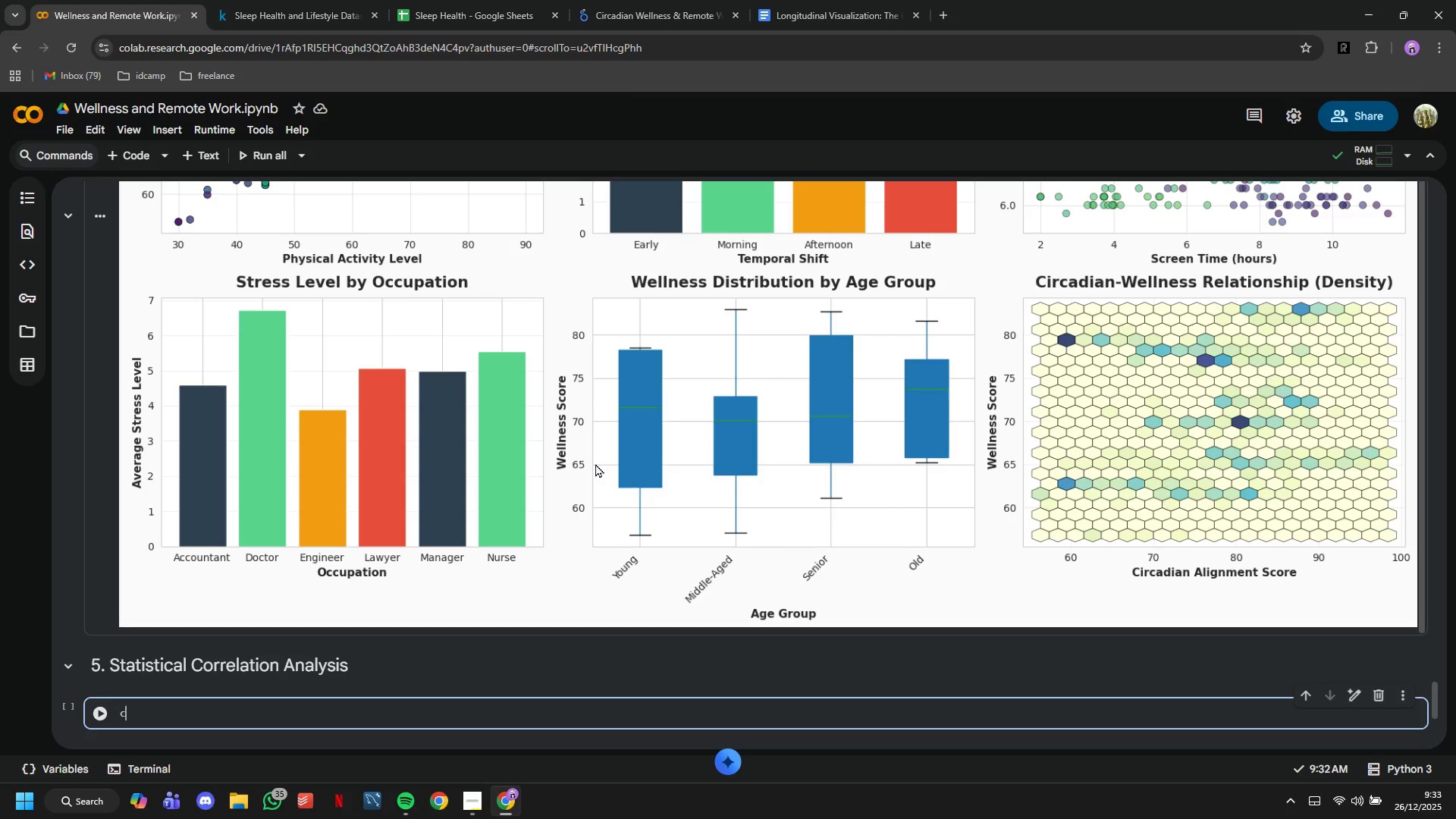 
type(correlation_vars = [)
 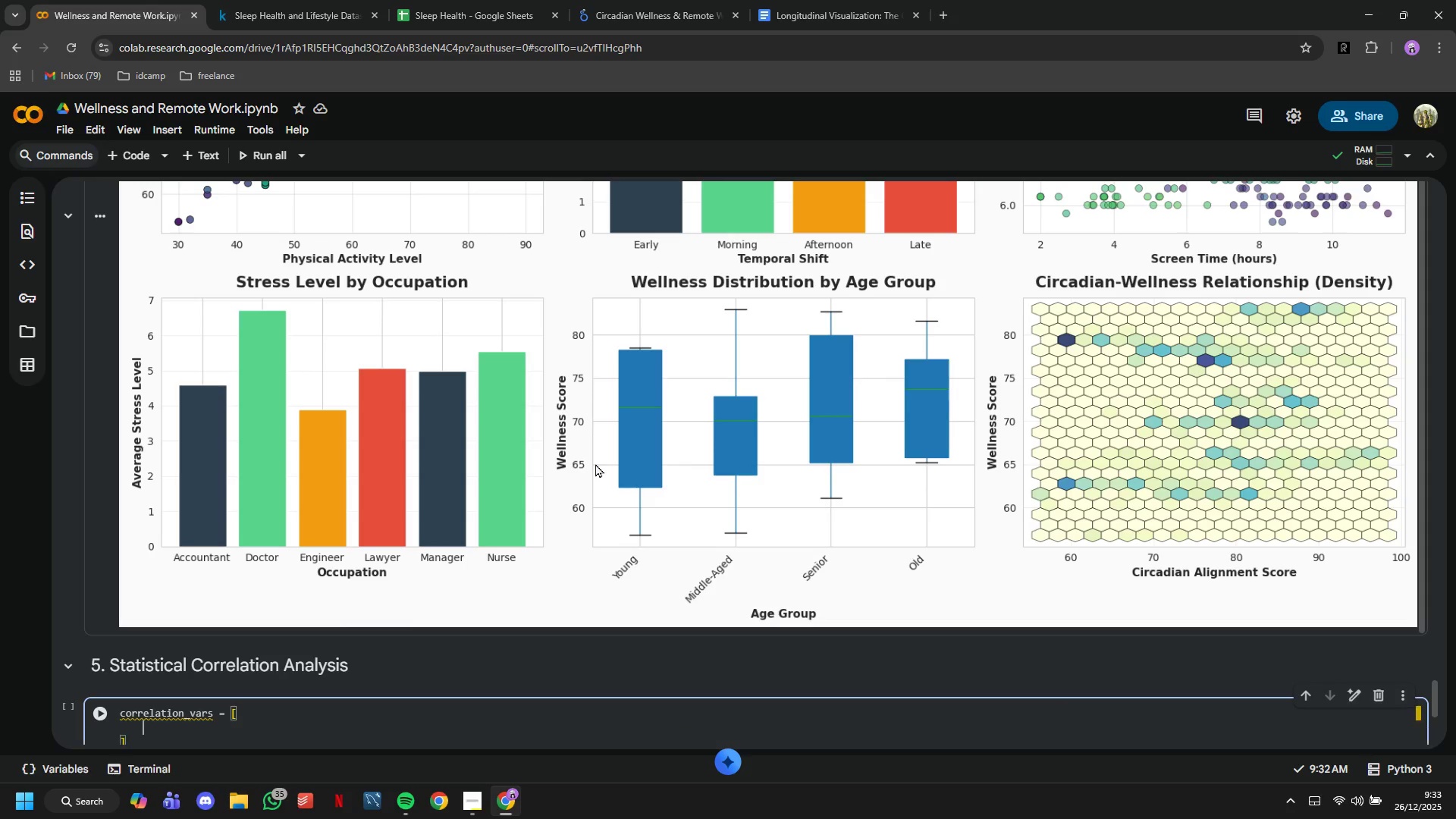 
key(Enter)
 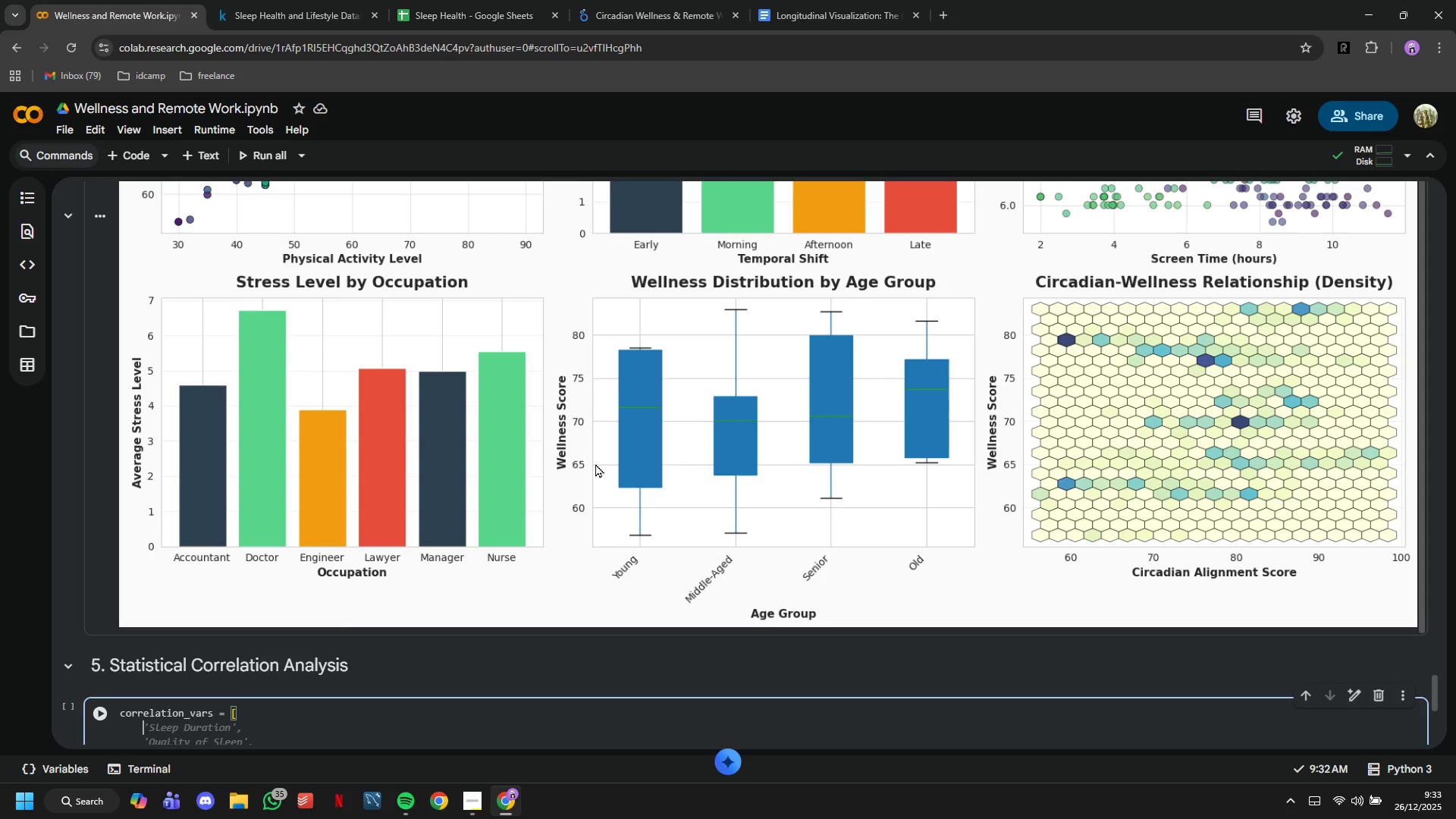 
type('Work_Start_Hour)
 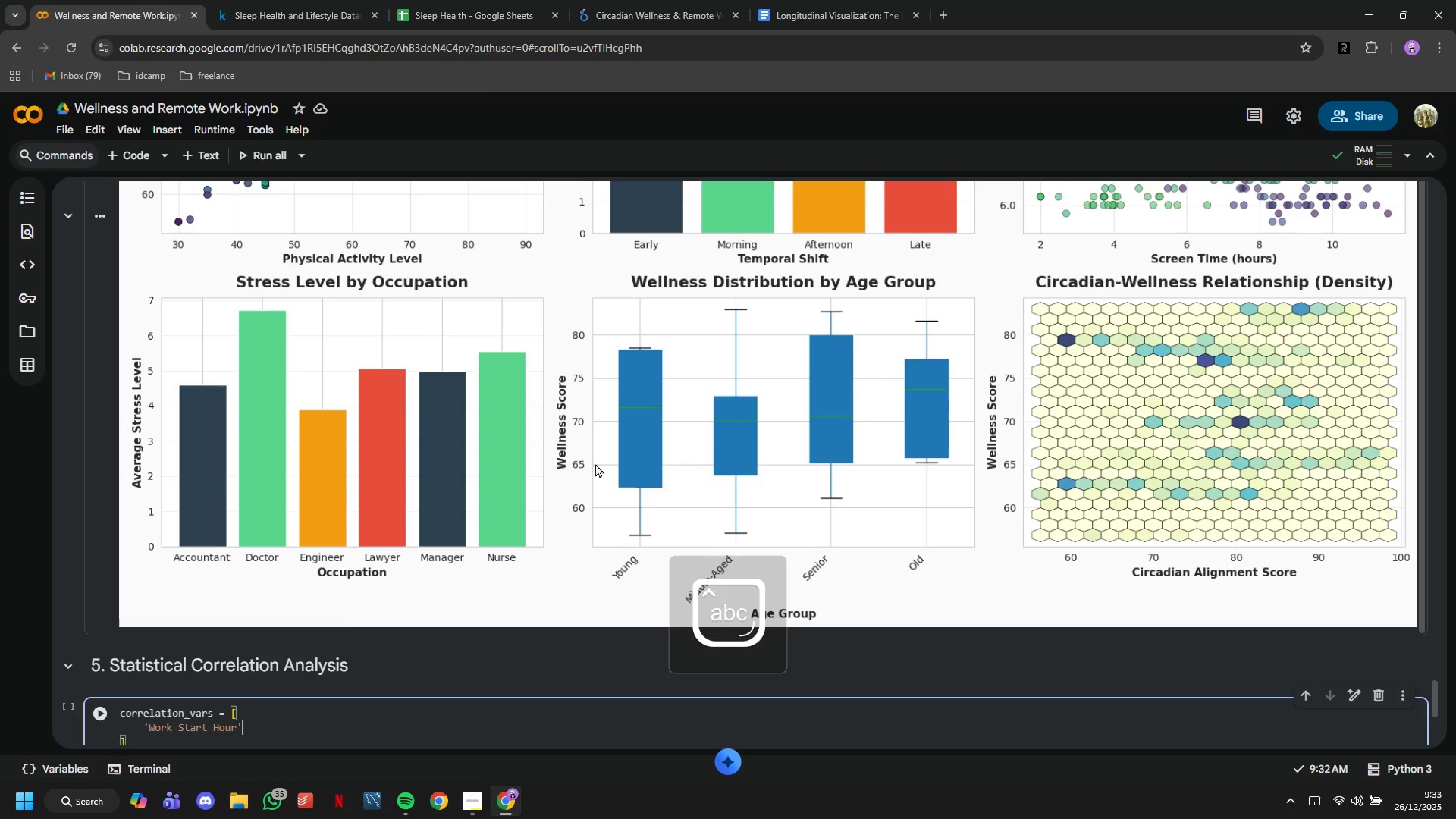 
key(ArrowRight)
 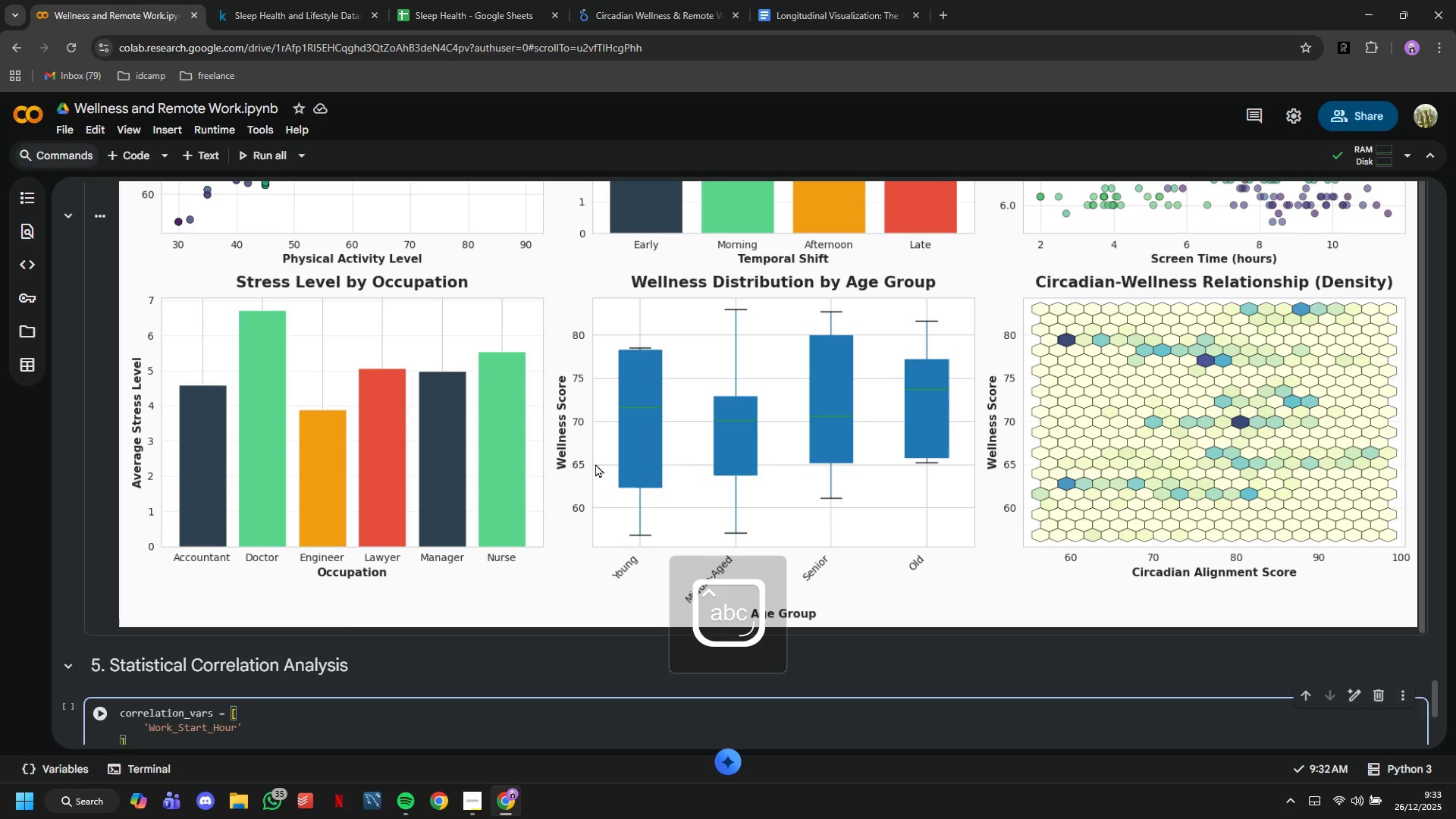 
key(Comma)
 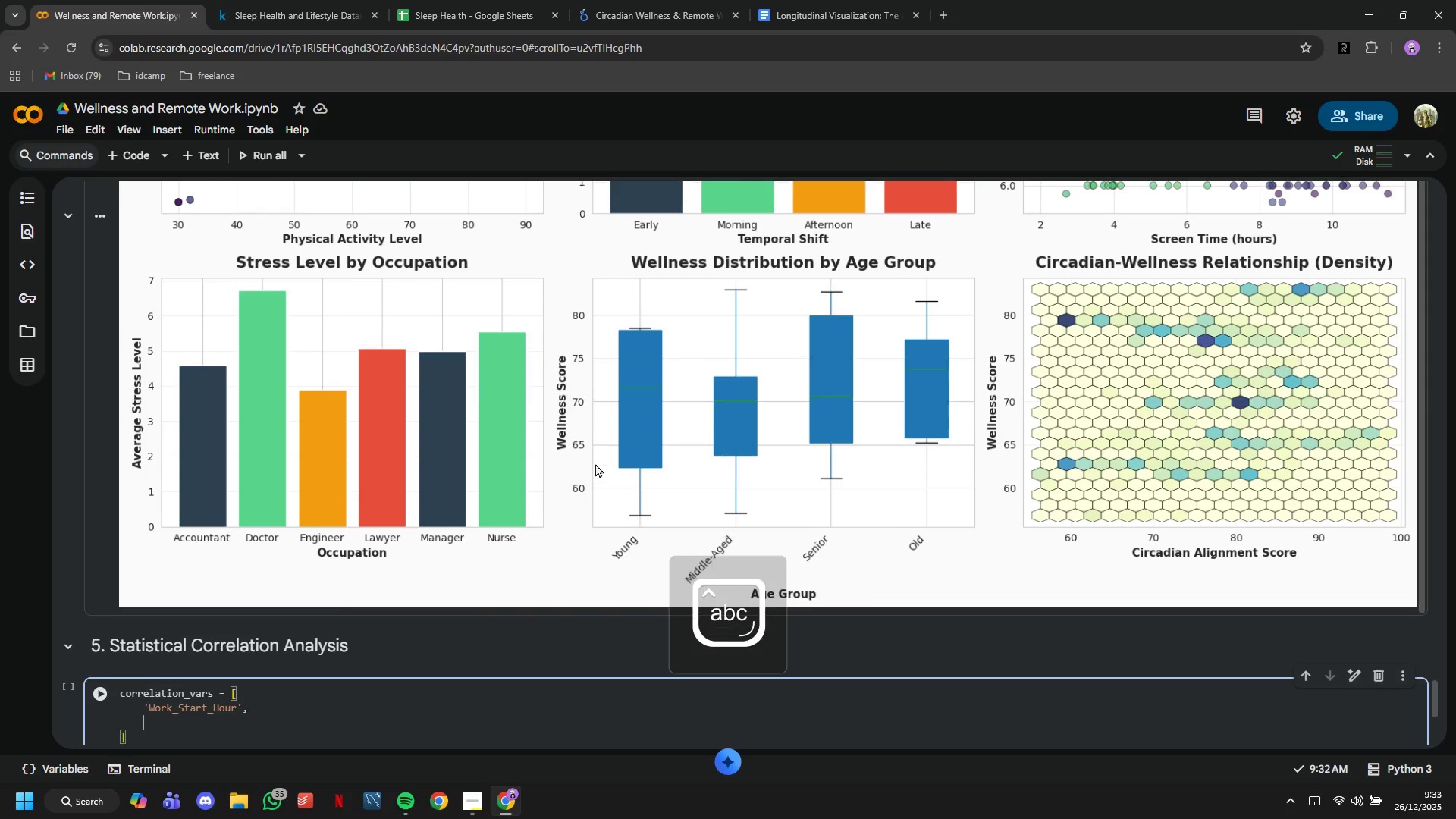 
key(Enter)
 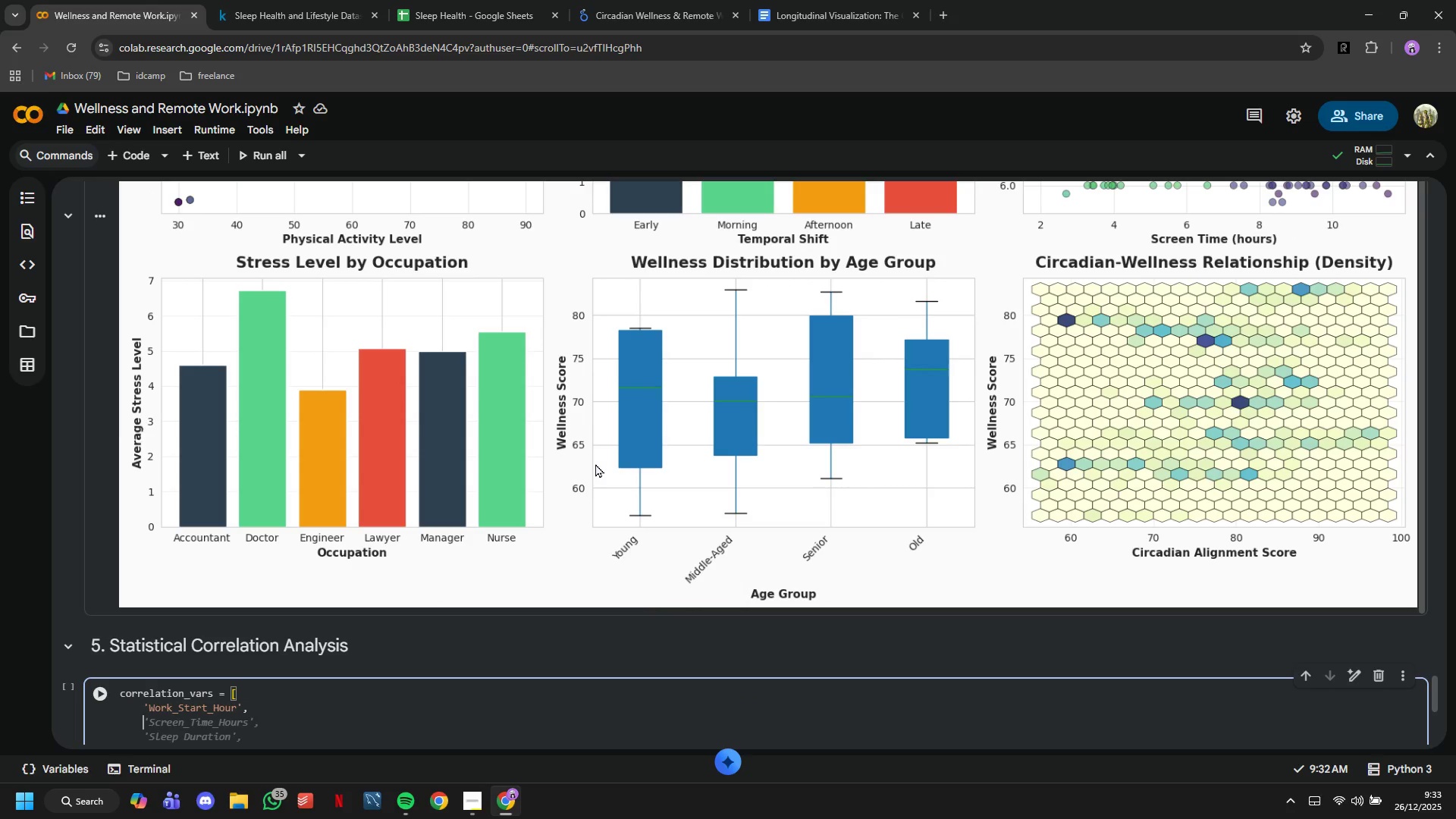 
key(Tab)
 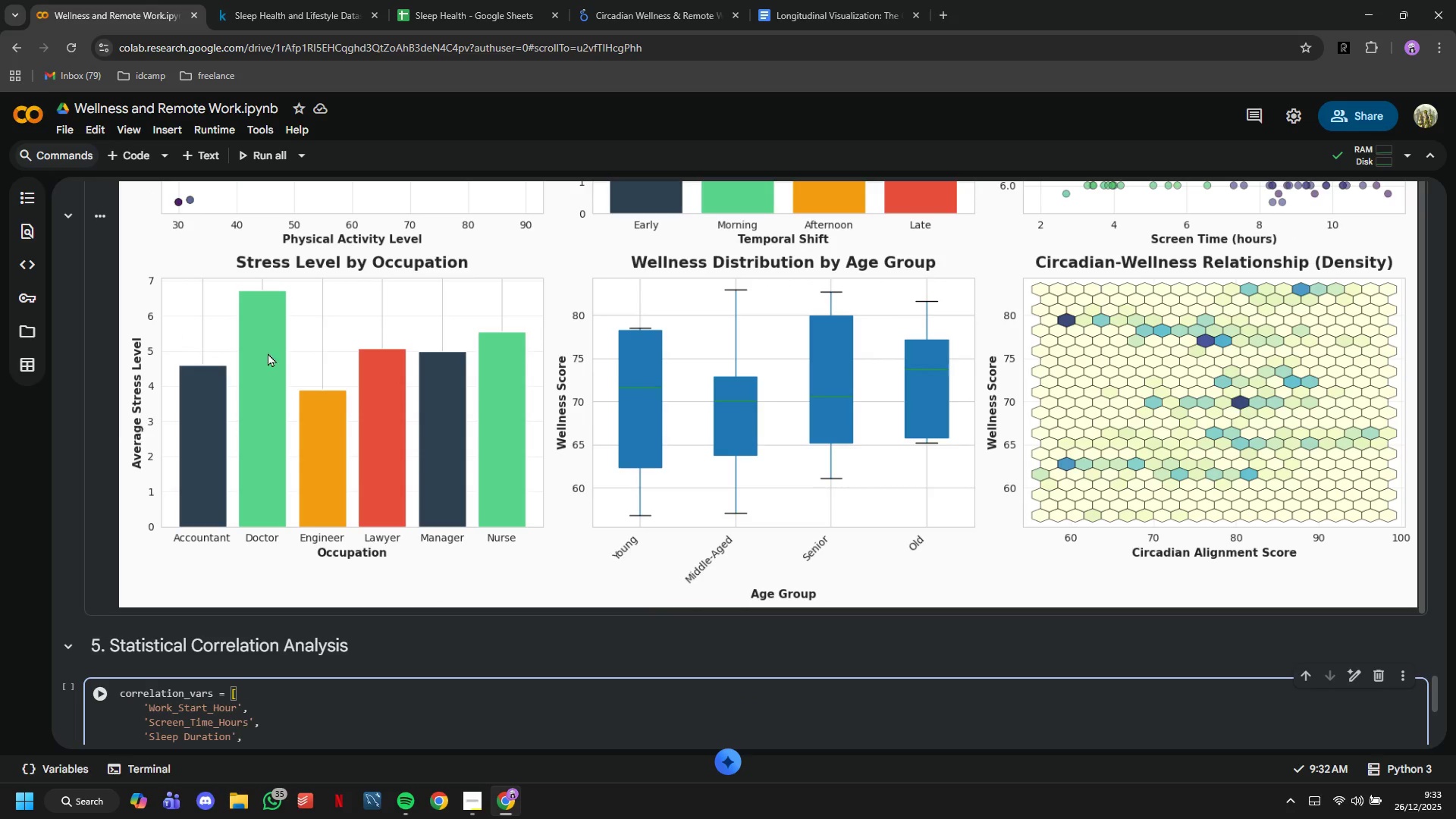 
scroll: coordinate [453, 467], scroll_direction: down, amount: 2.0
 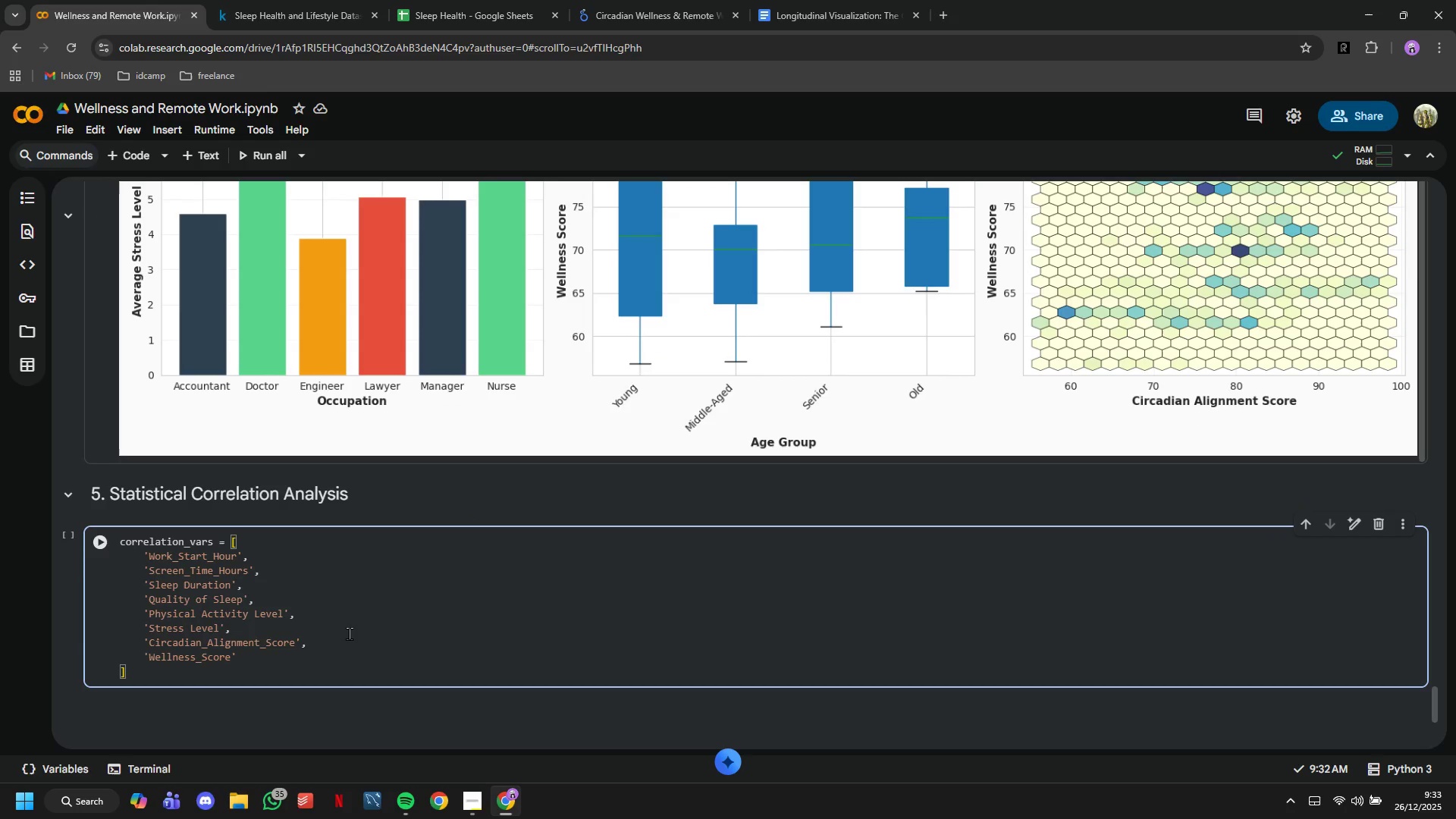 
key(Enter)
 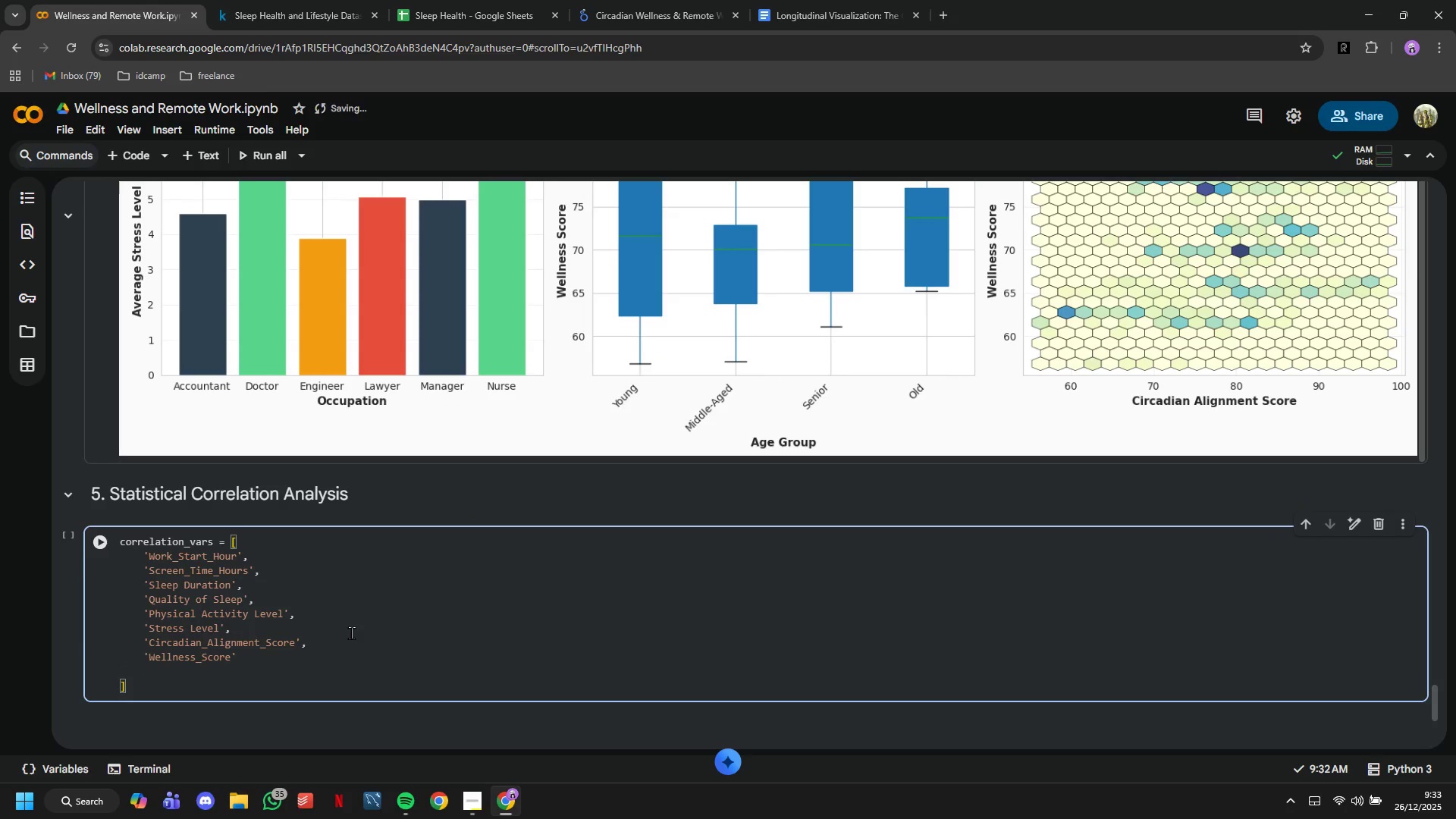 
type('Daily Setps)
key(Backspace)
key(Backspace)
key(Backspace)
key(Backspace)
type(teps)
 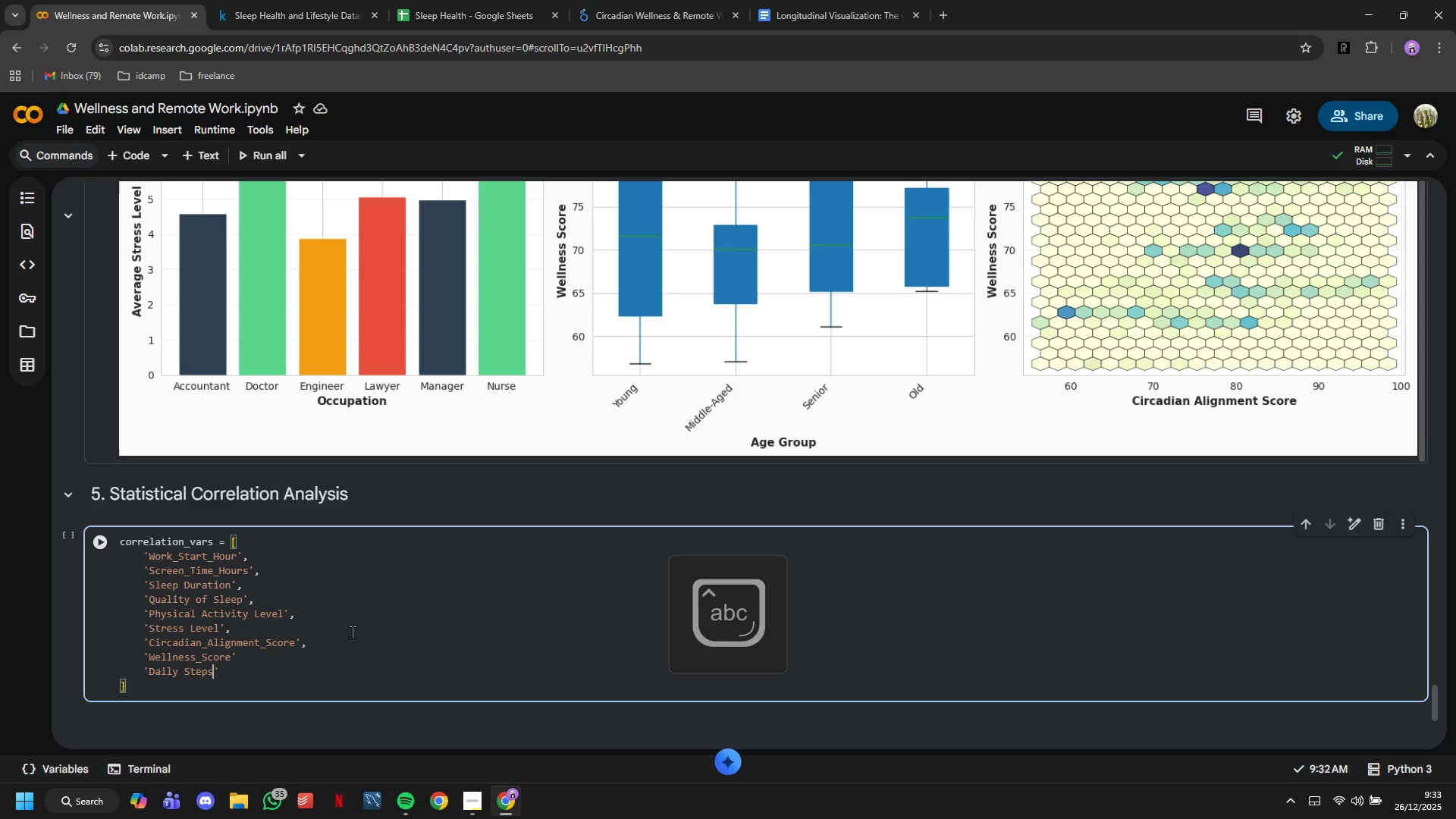 
key(ArrowRight)
 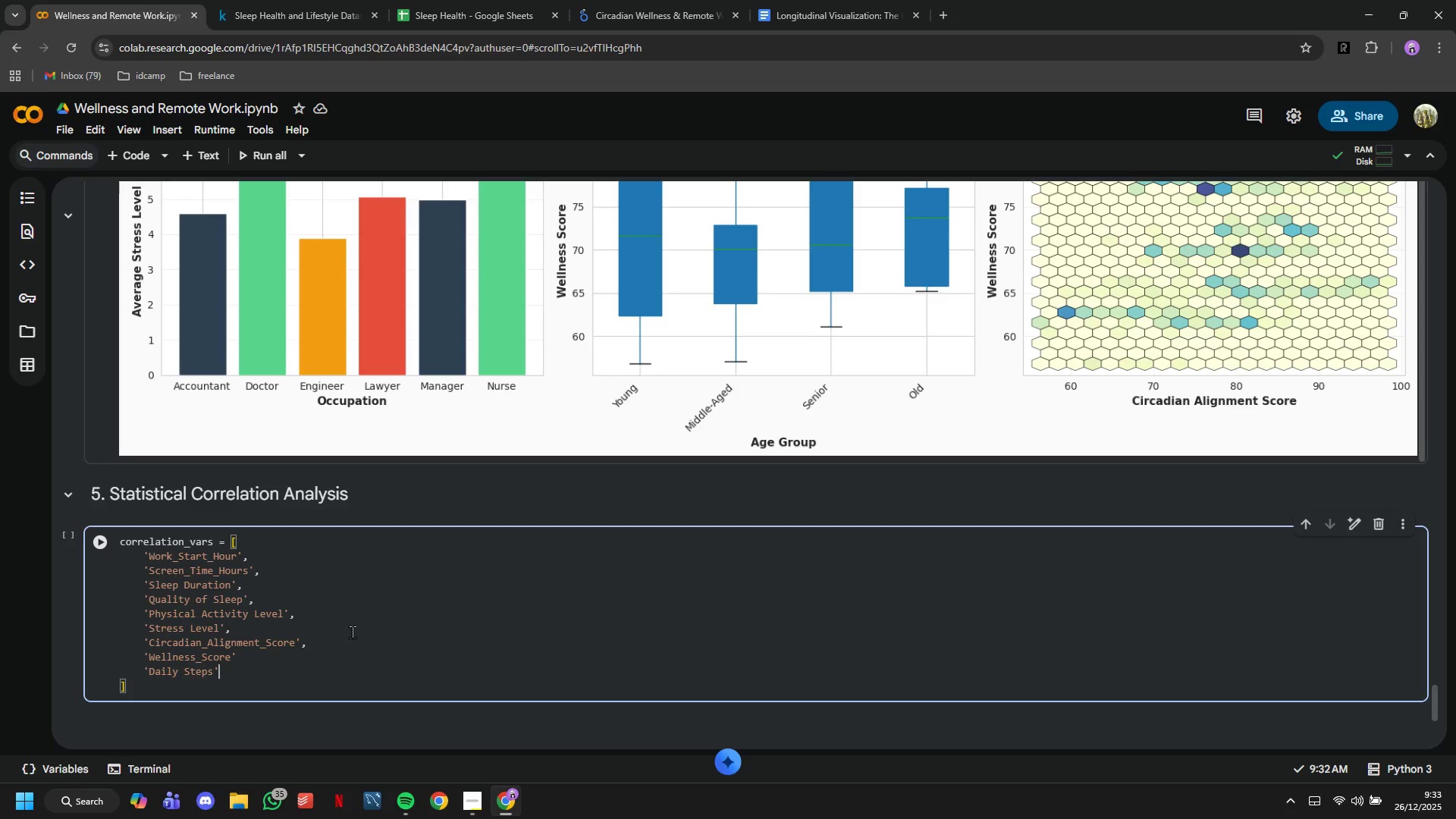 
key(ArrowDown)
 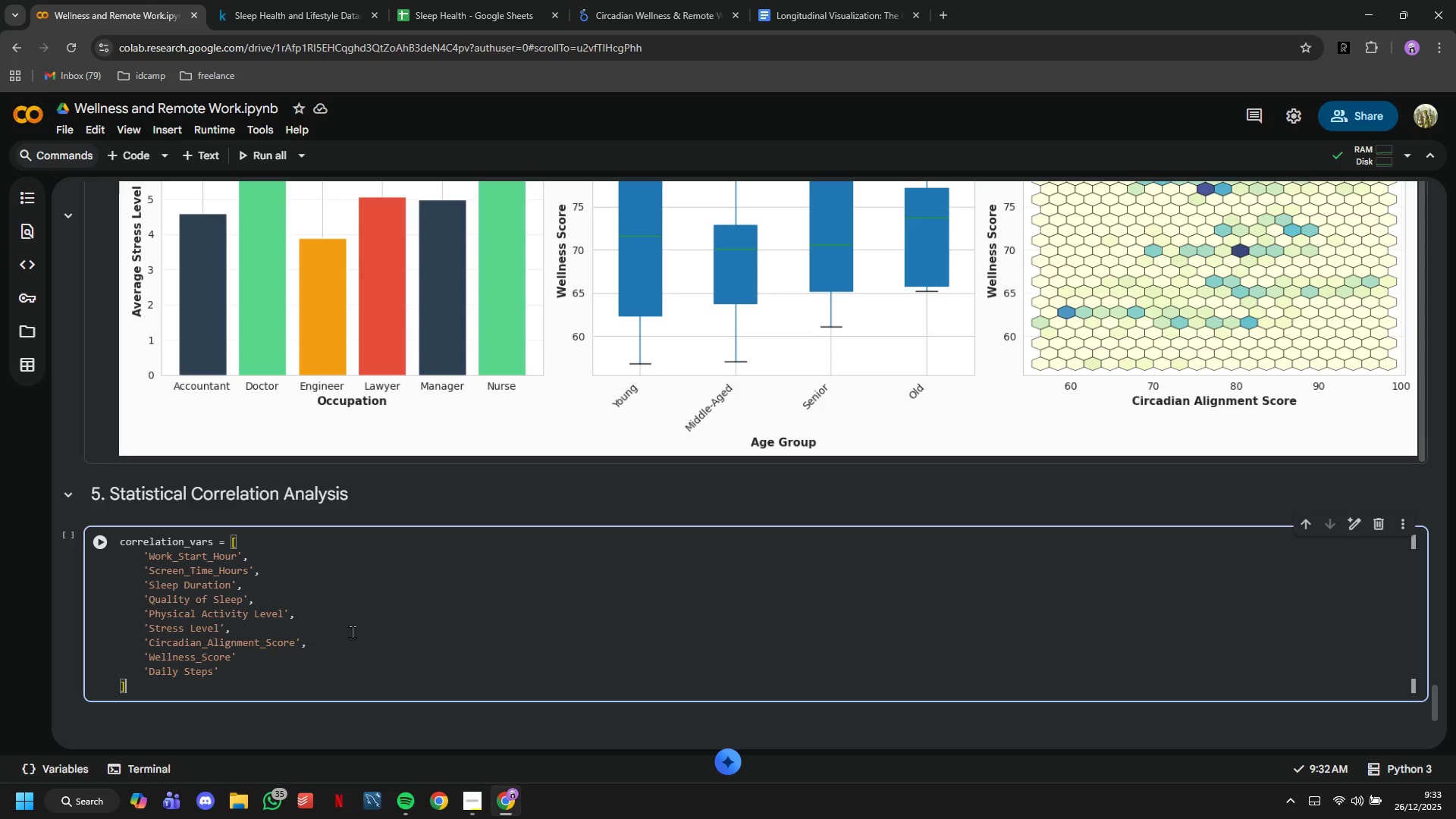 
key(ArrowUp)
 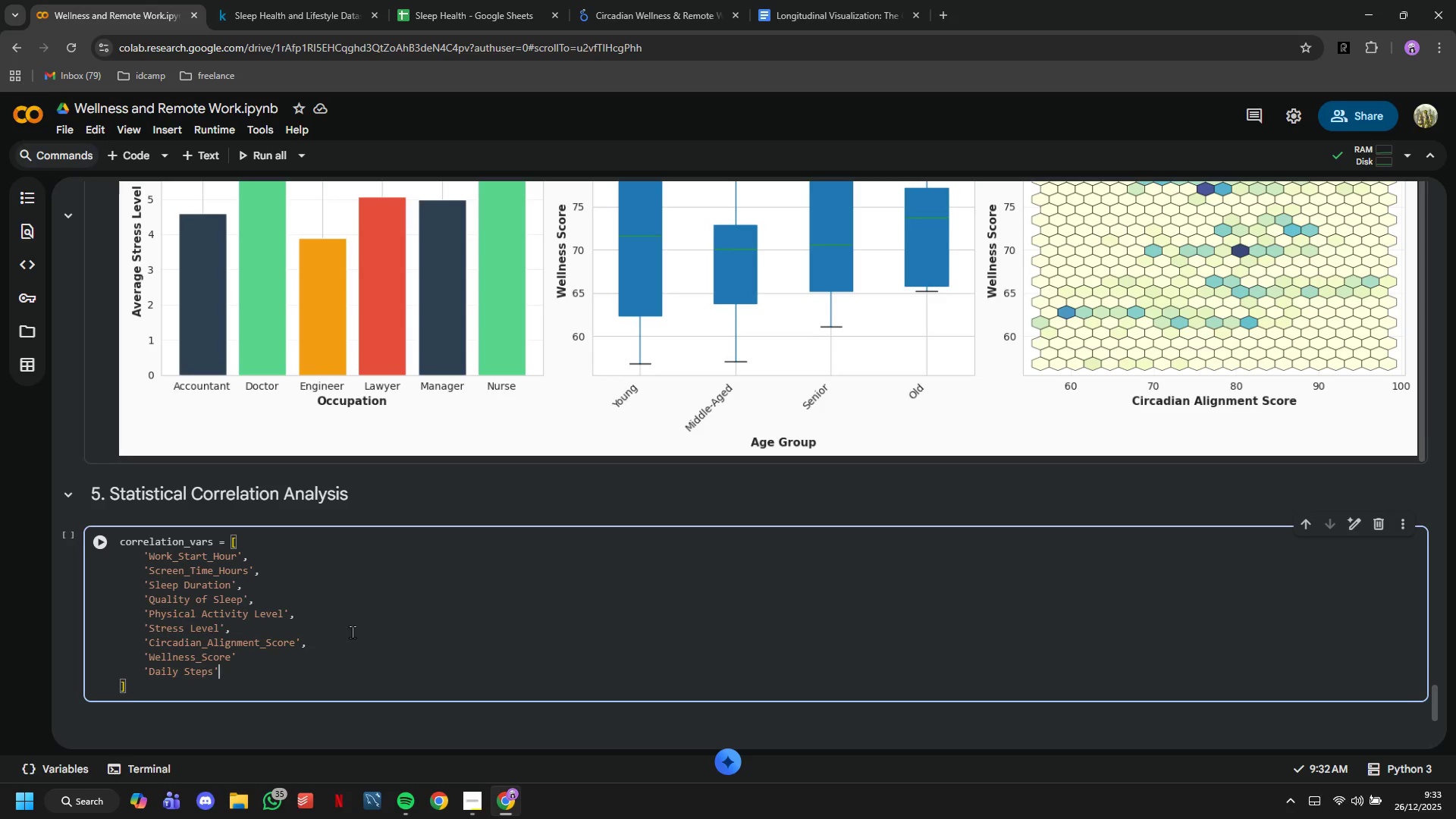 
key(ArrowUp)
 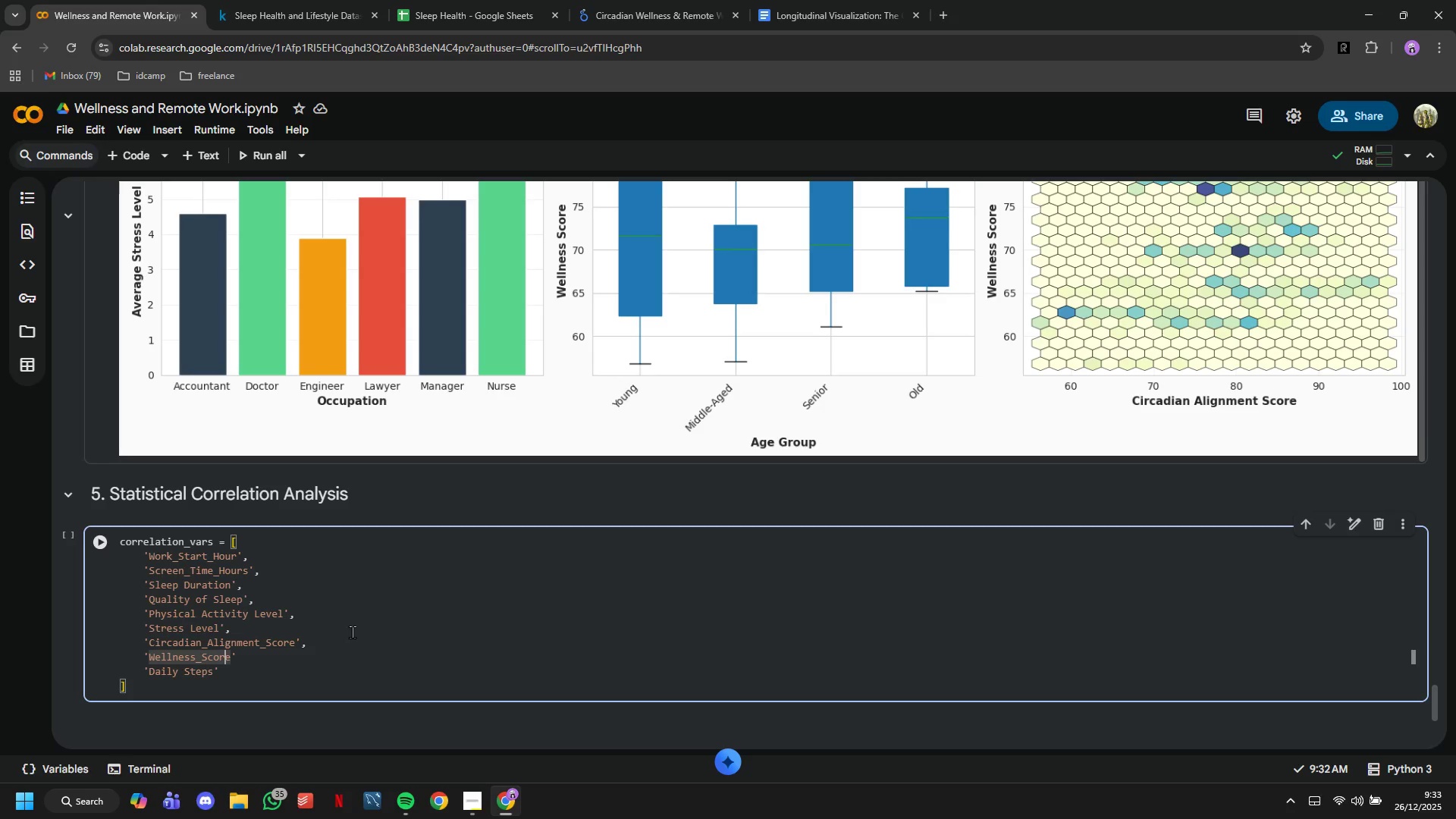 
key(ArrowRight)
 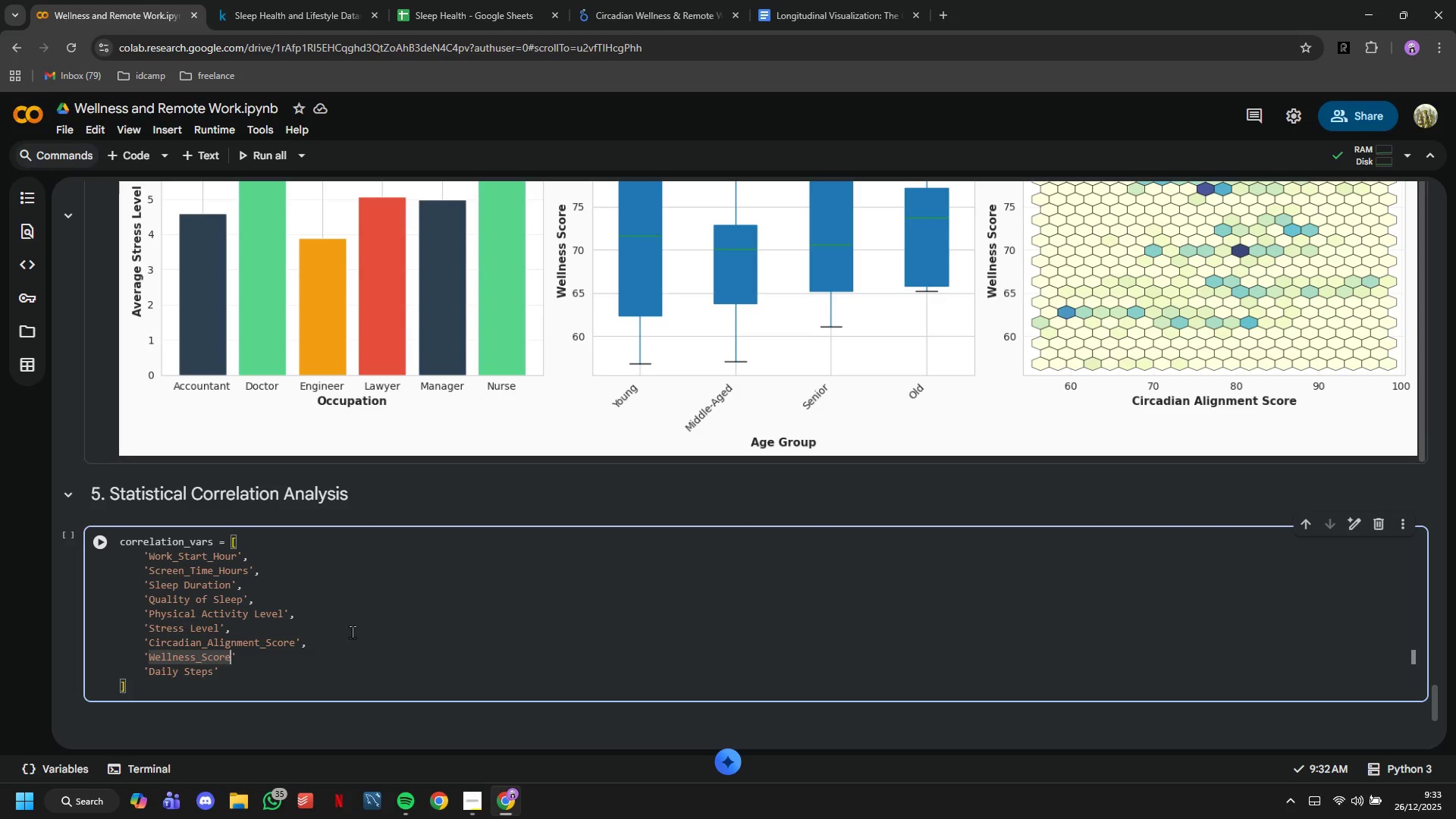 
key(ArrowRight)
 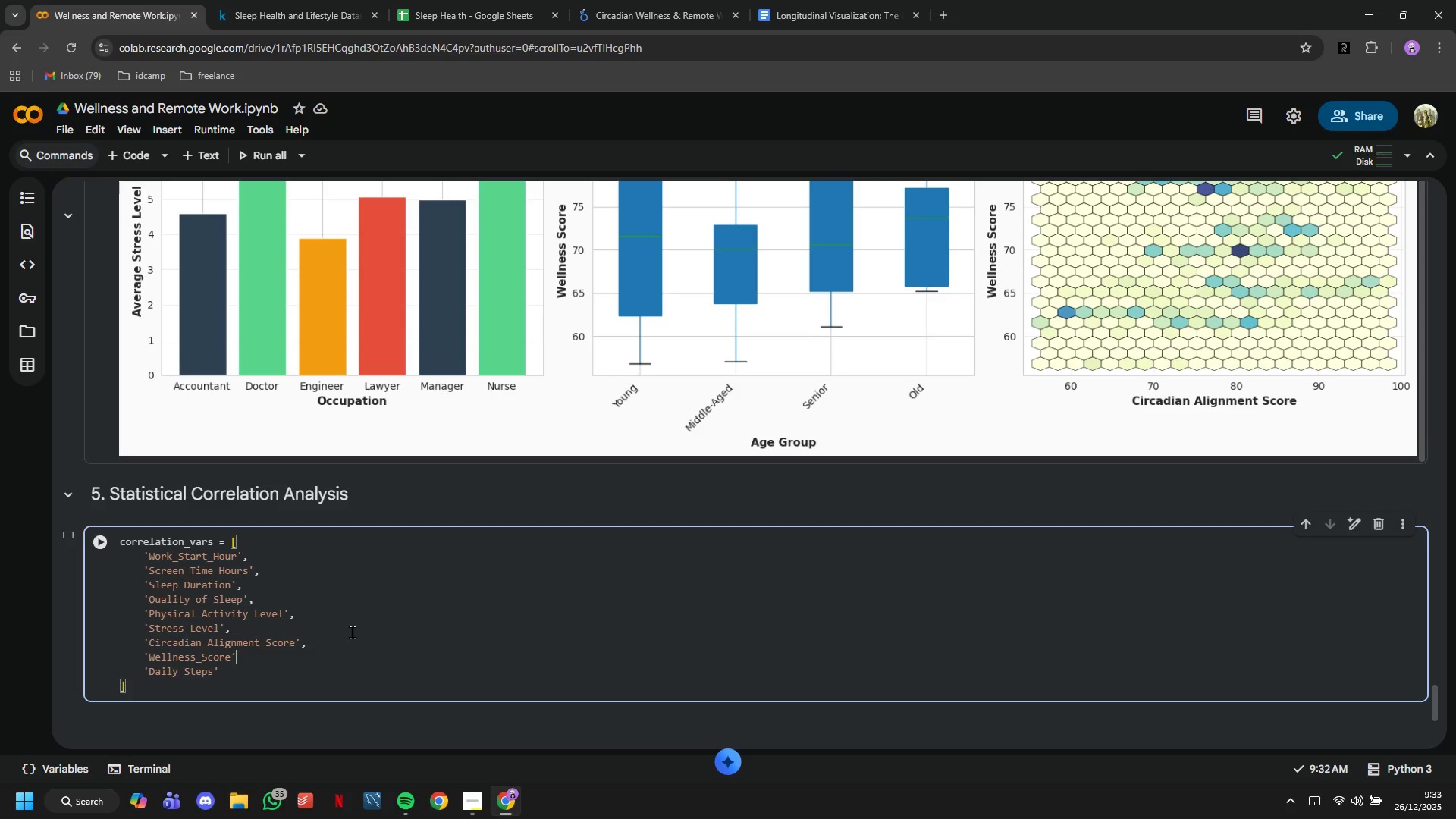 
key(ArrowRight)
 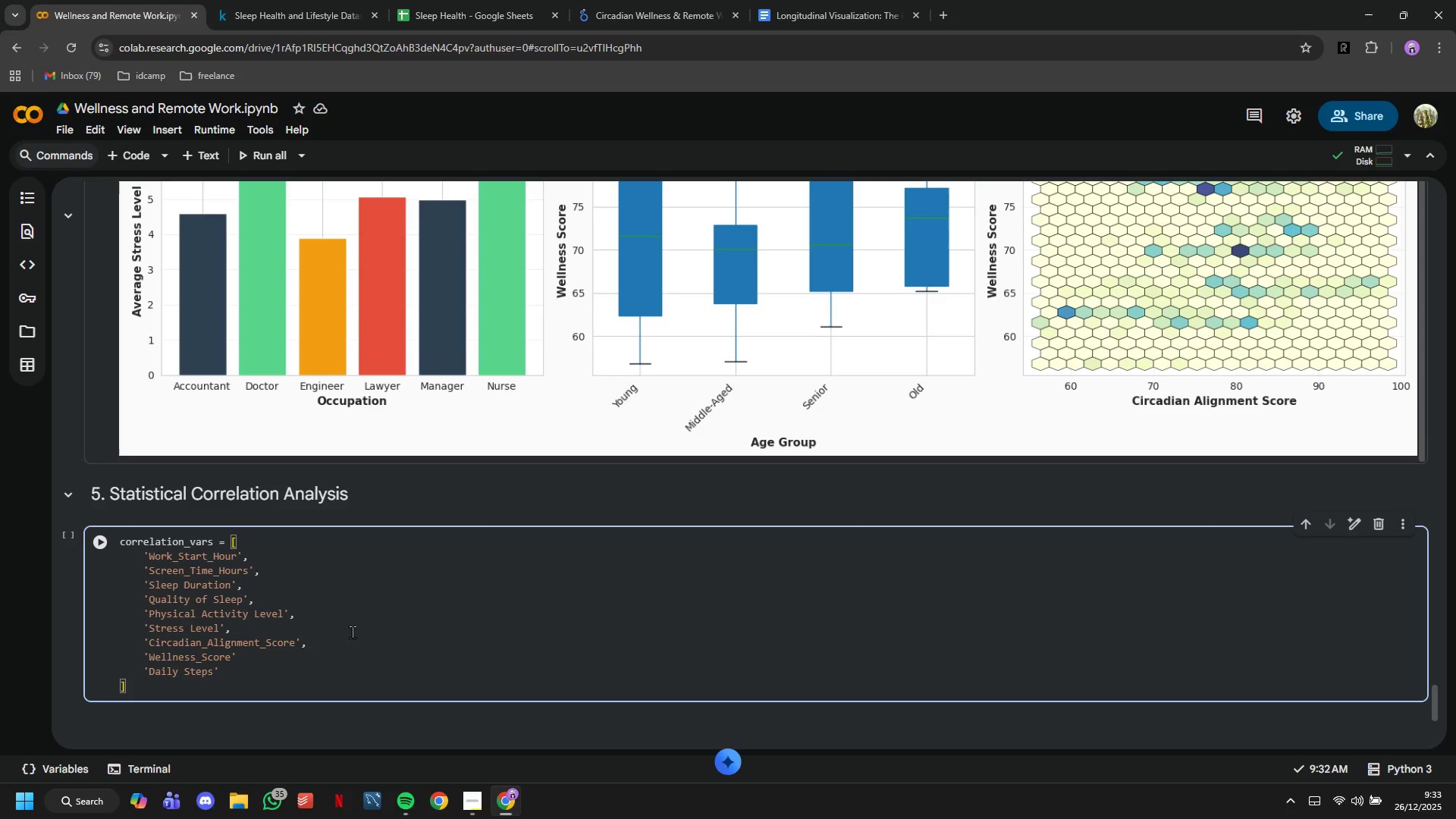 
key(Comma)
 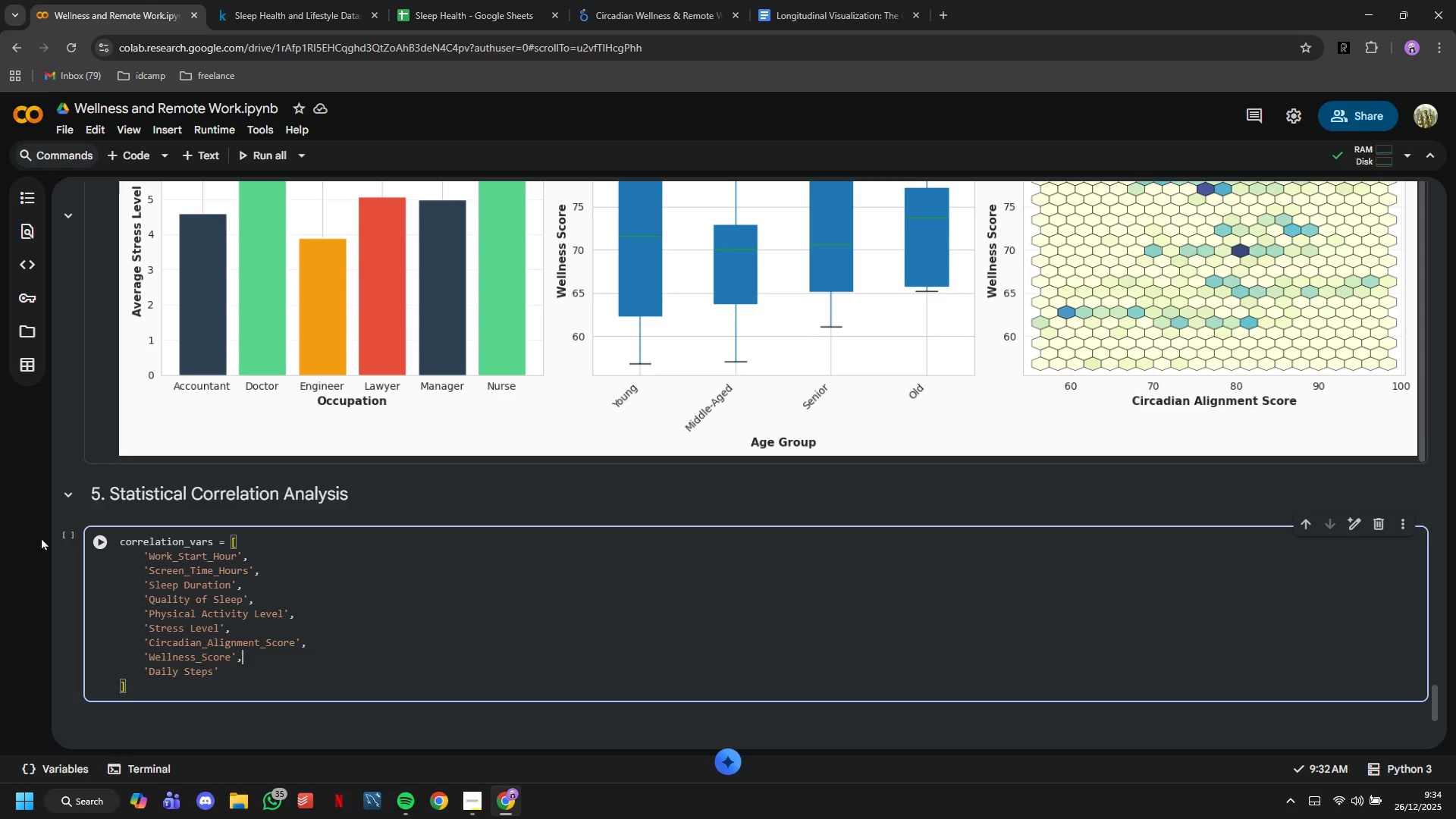 
left_click([103, 541])
 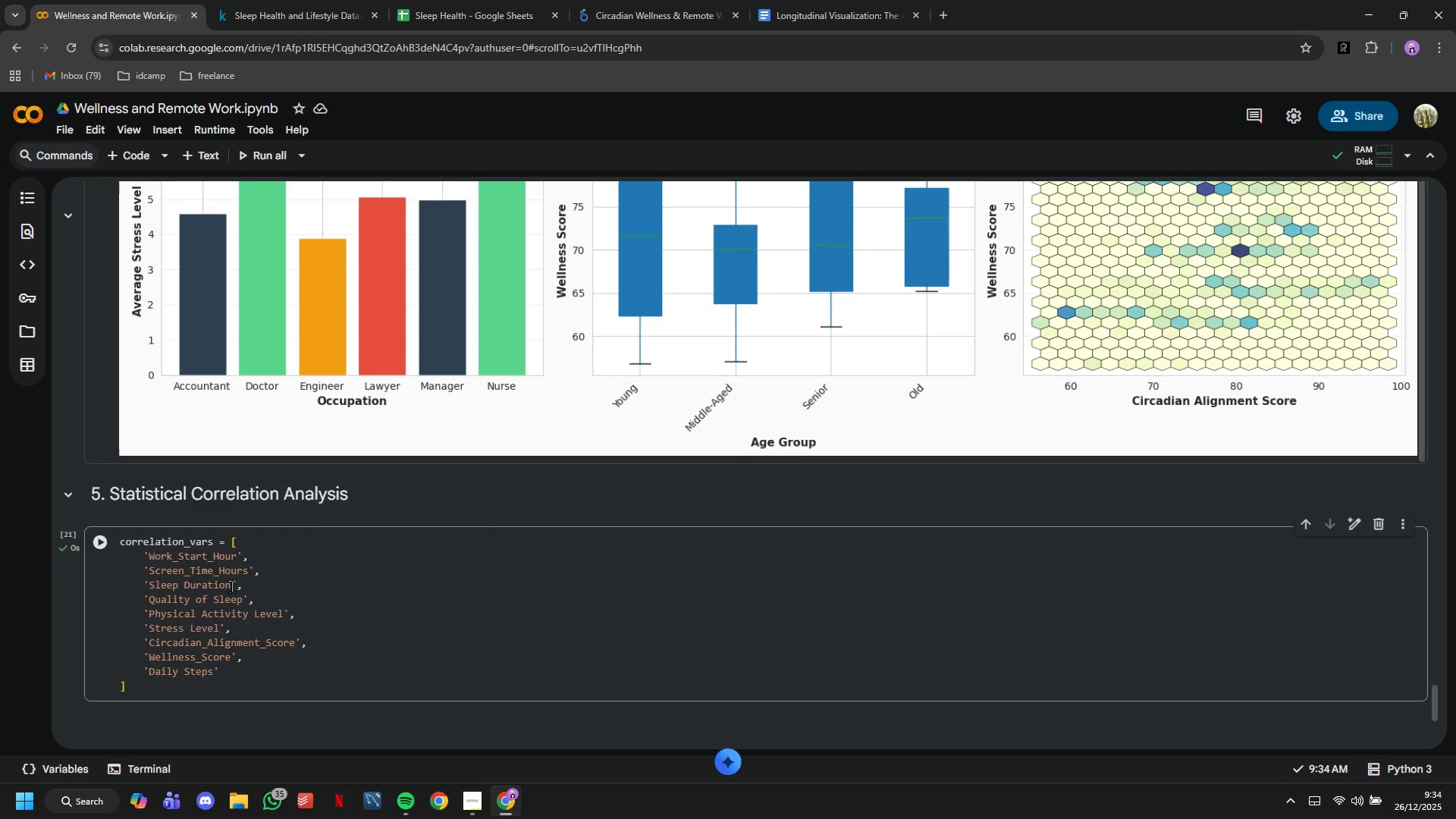 
scroll: coordinate [232, 587], scroll_direction: down, amount: 1.0
 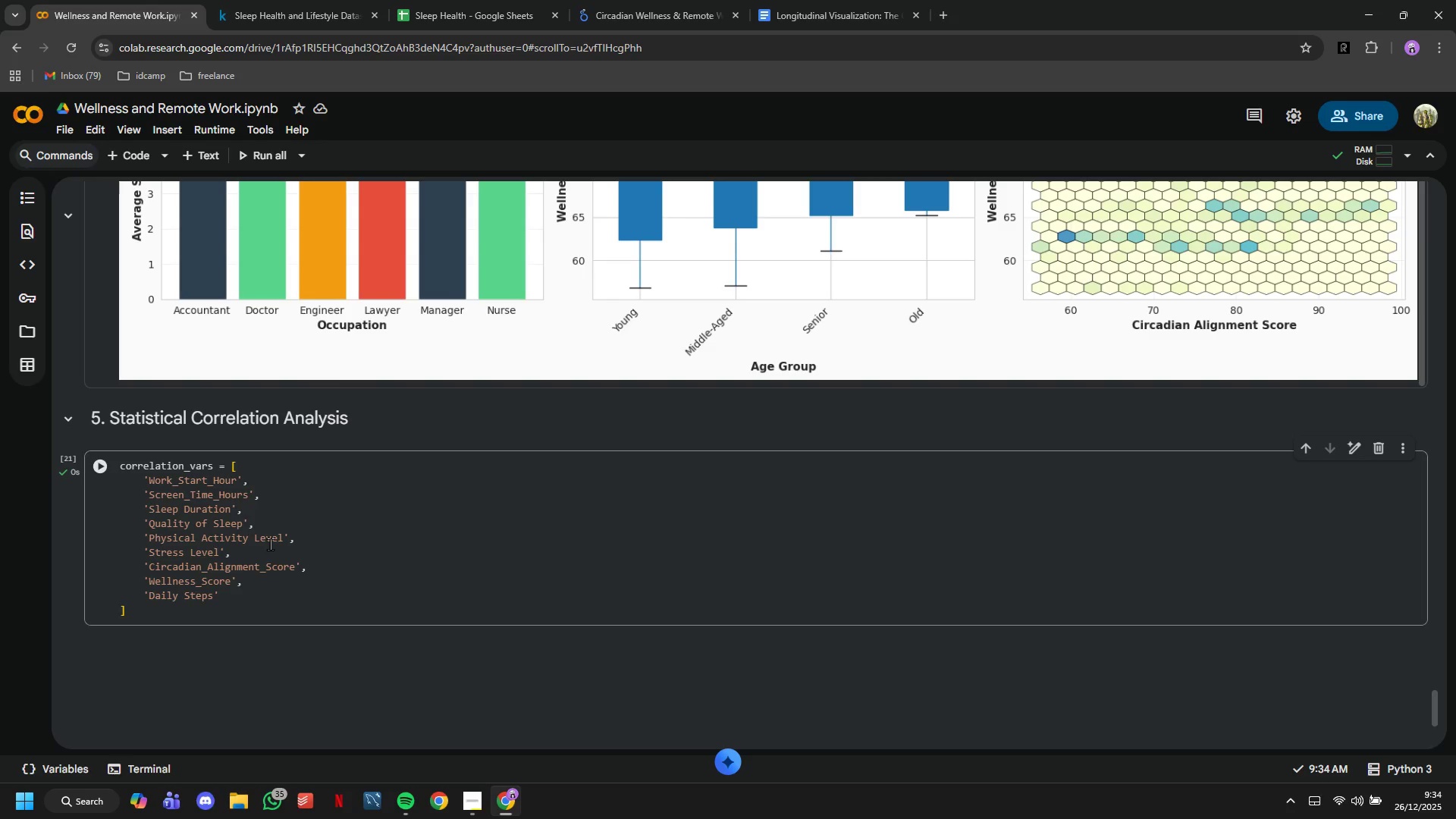 
wait(6.84)
 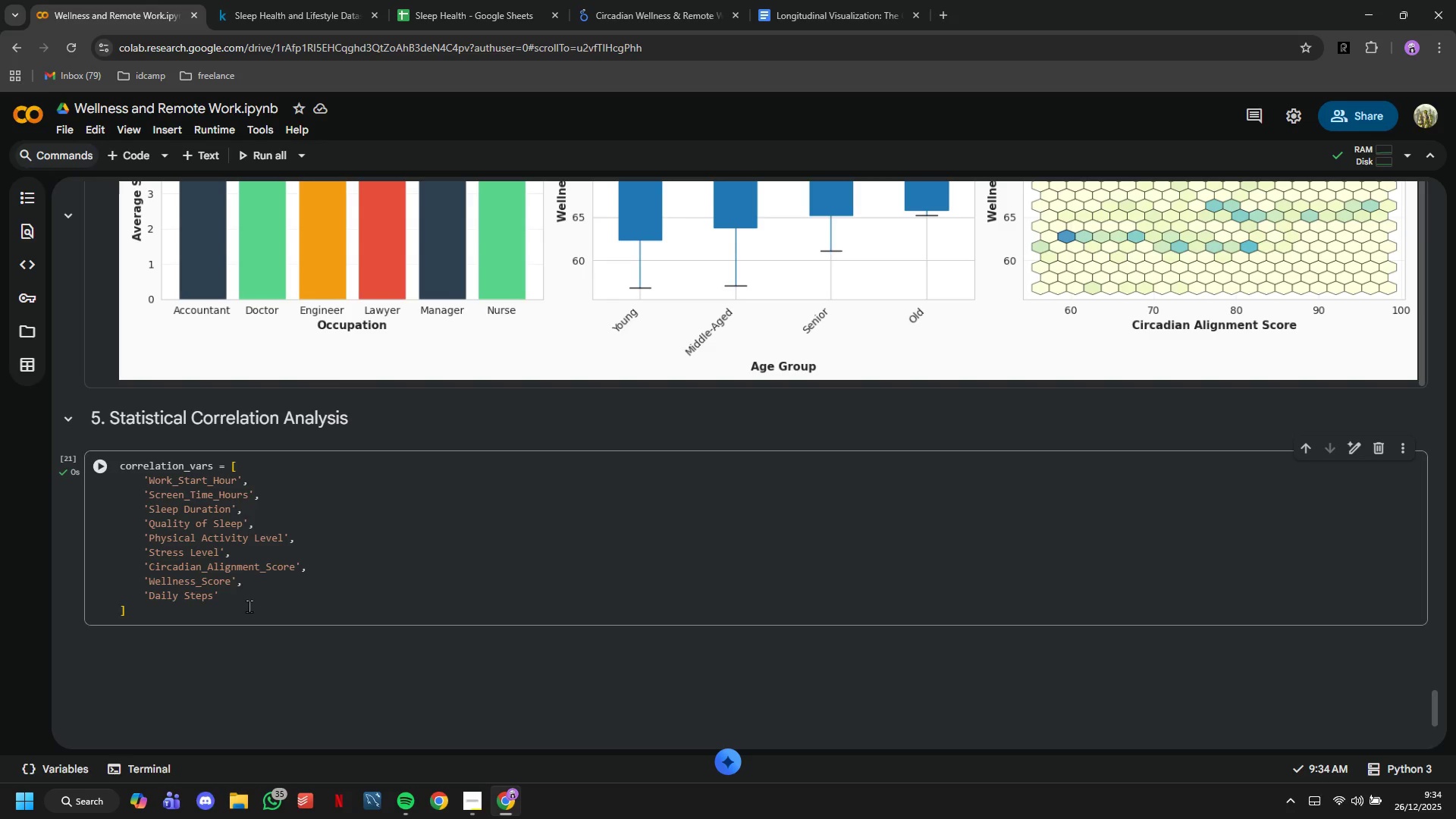 
left_click([246, 612])
 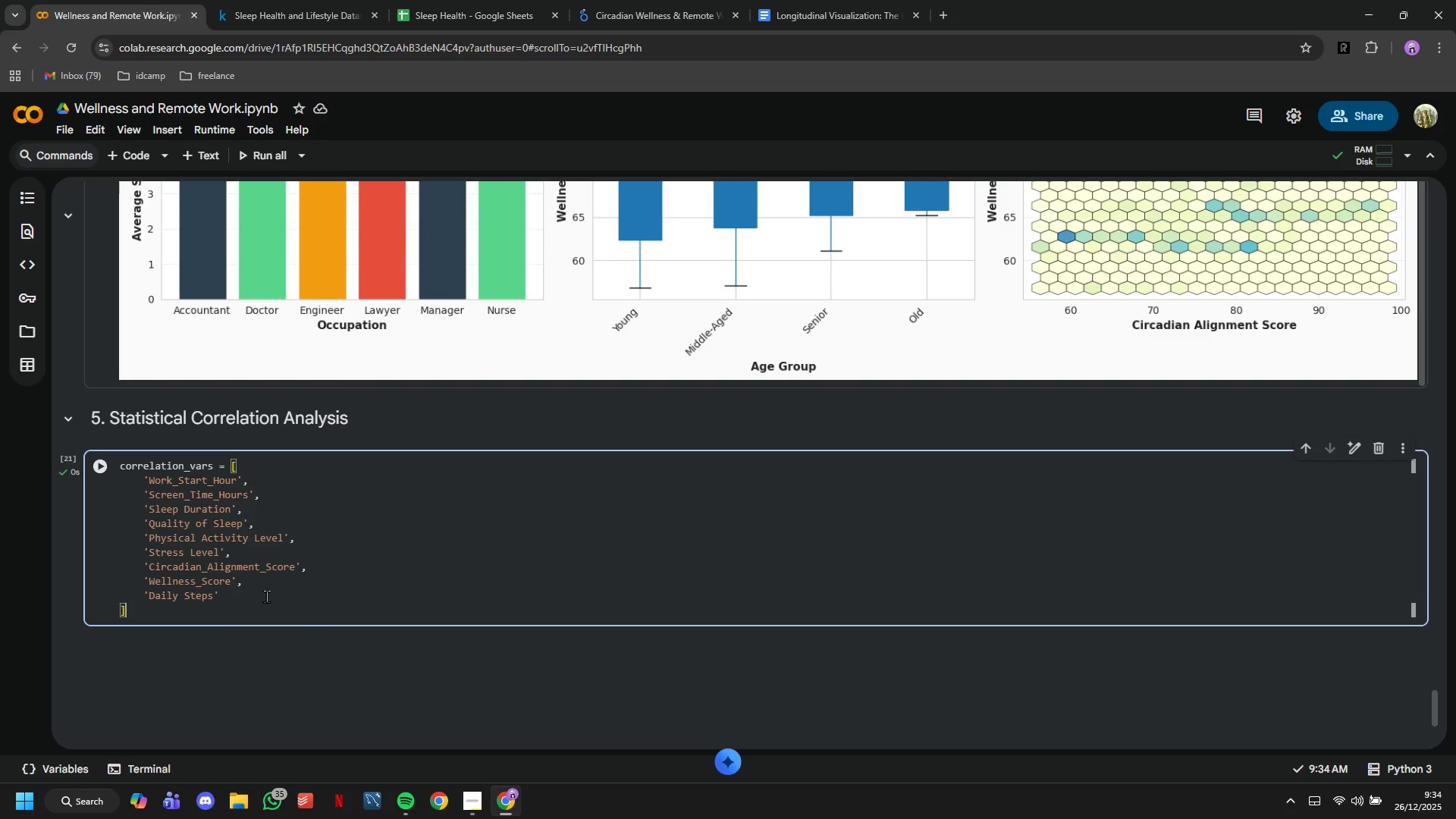 
key(Enter)
 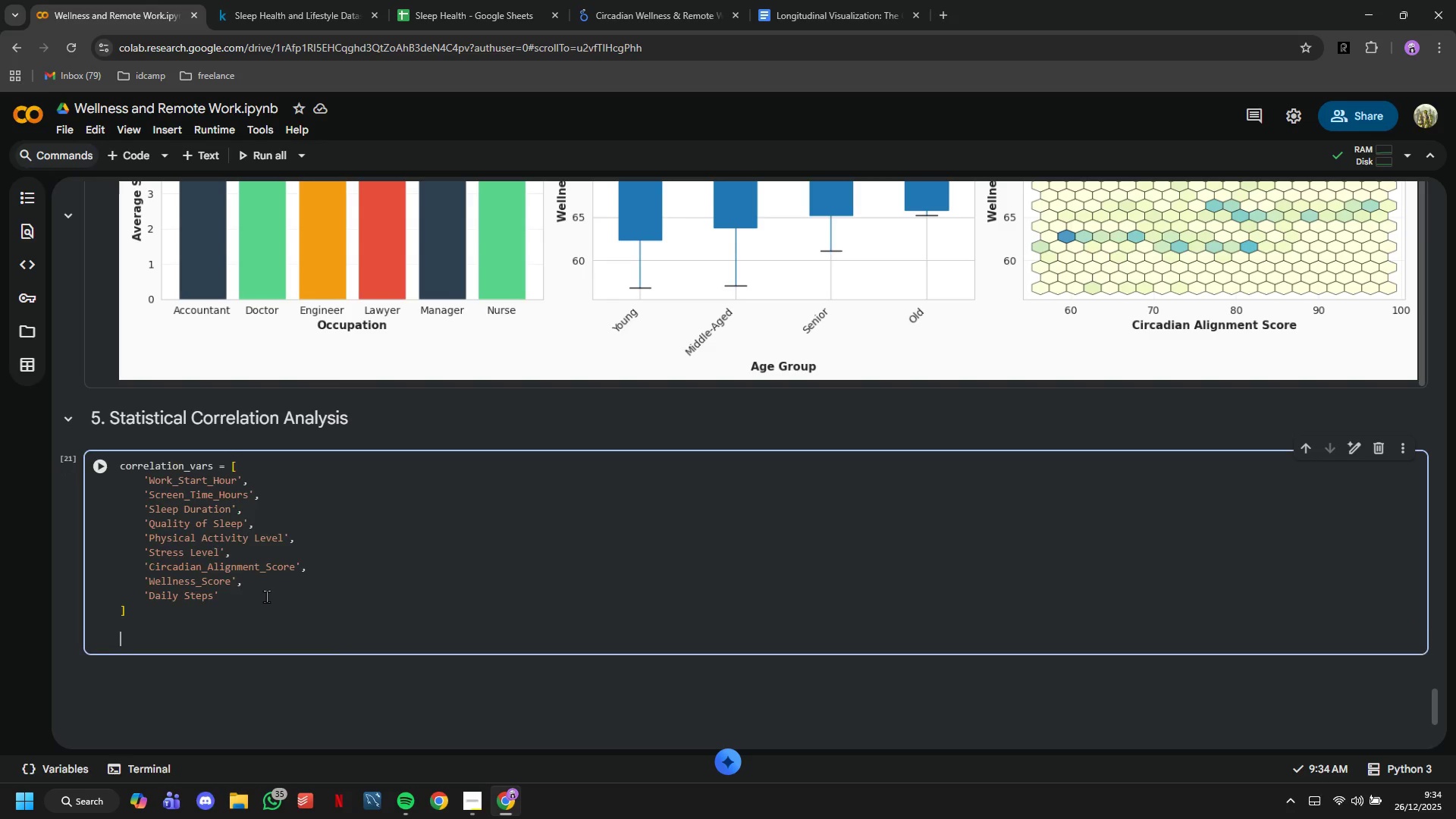 
key(Enter)
 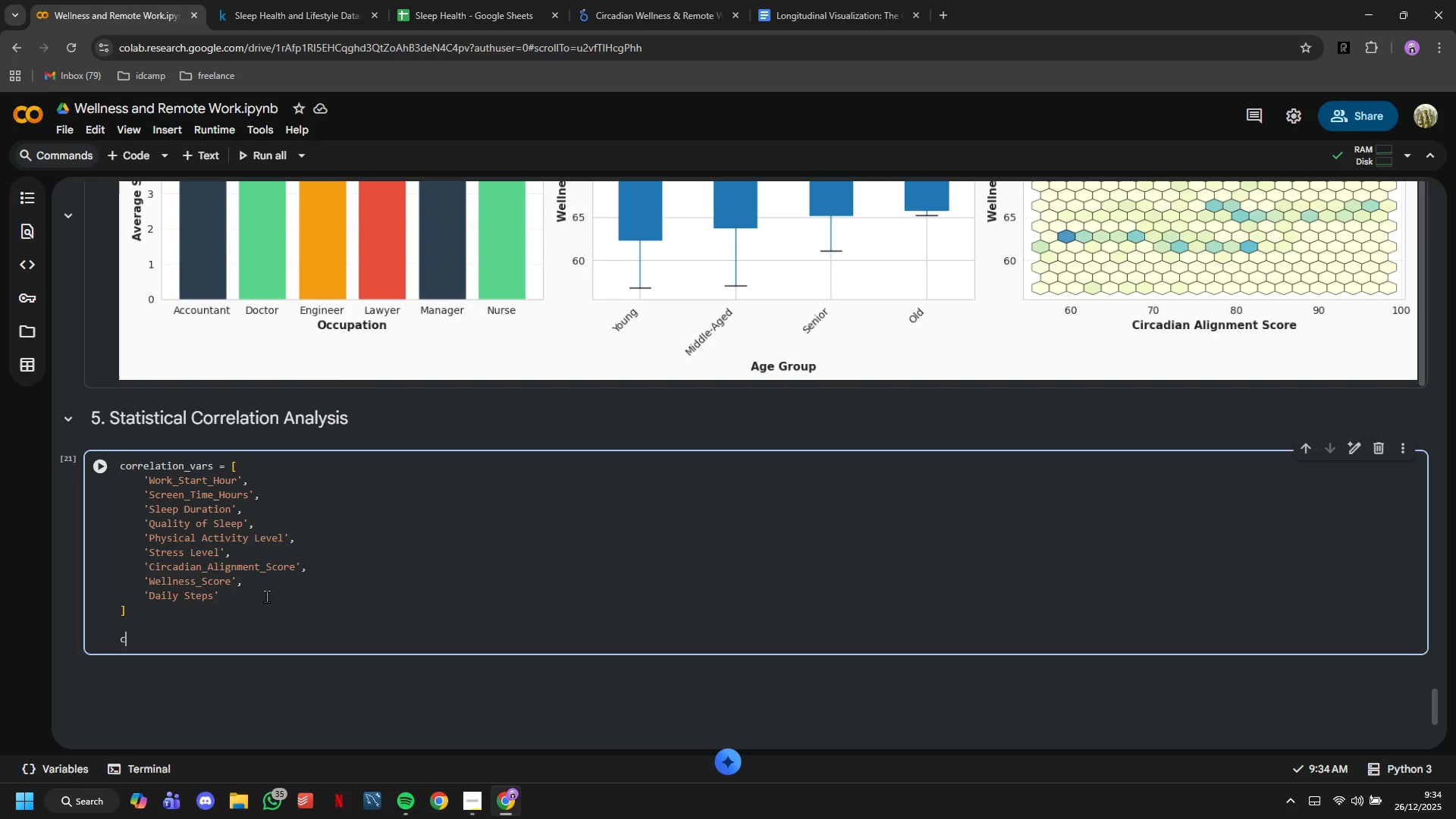 
type(corr_matrix = df_clean[)
key(Tab)
key(Tab)
 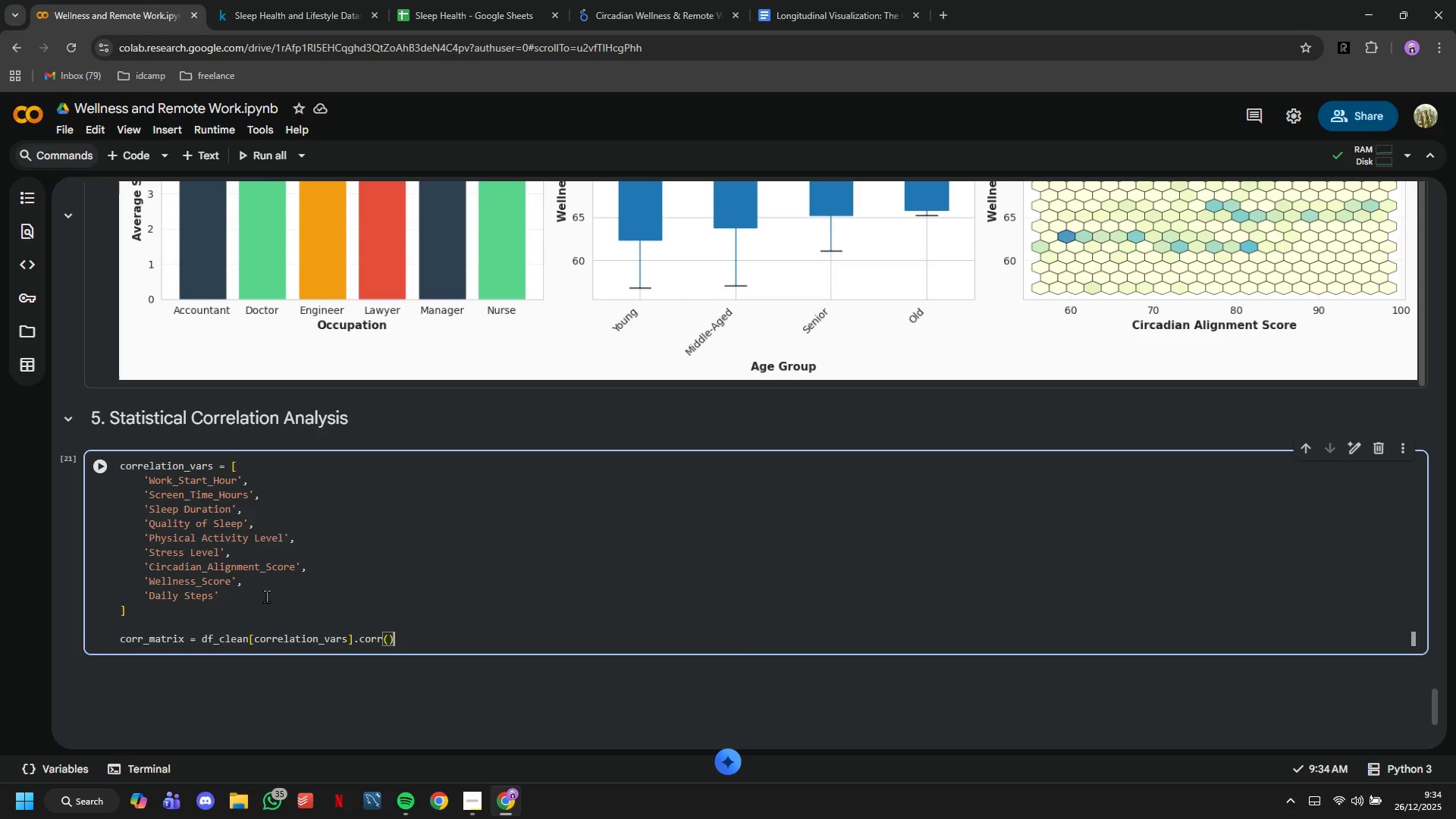 
key(ArrowRight)
 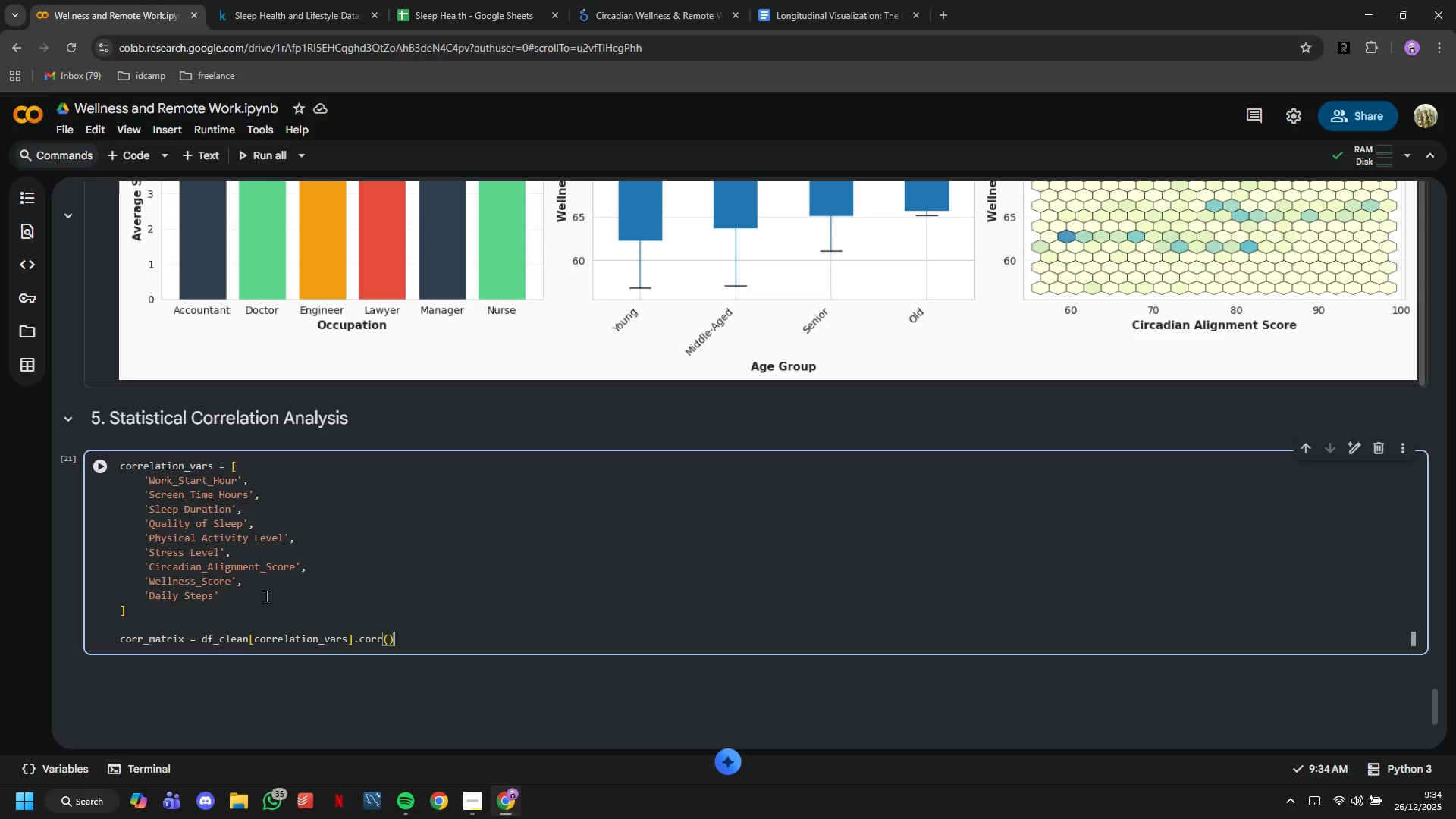 
key(Enter)